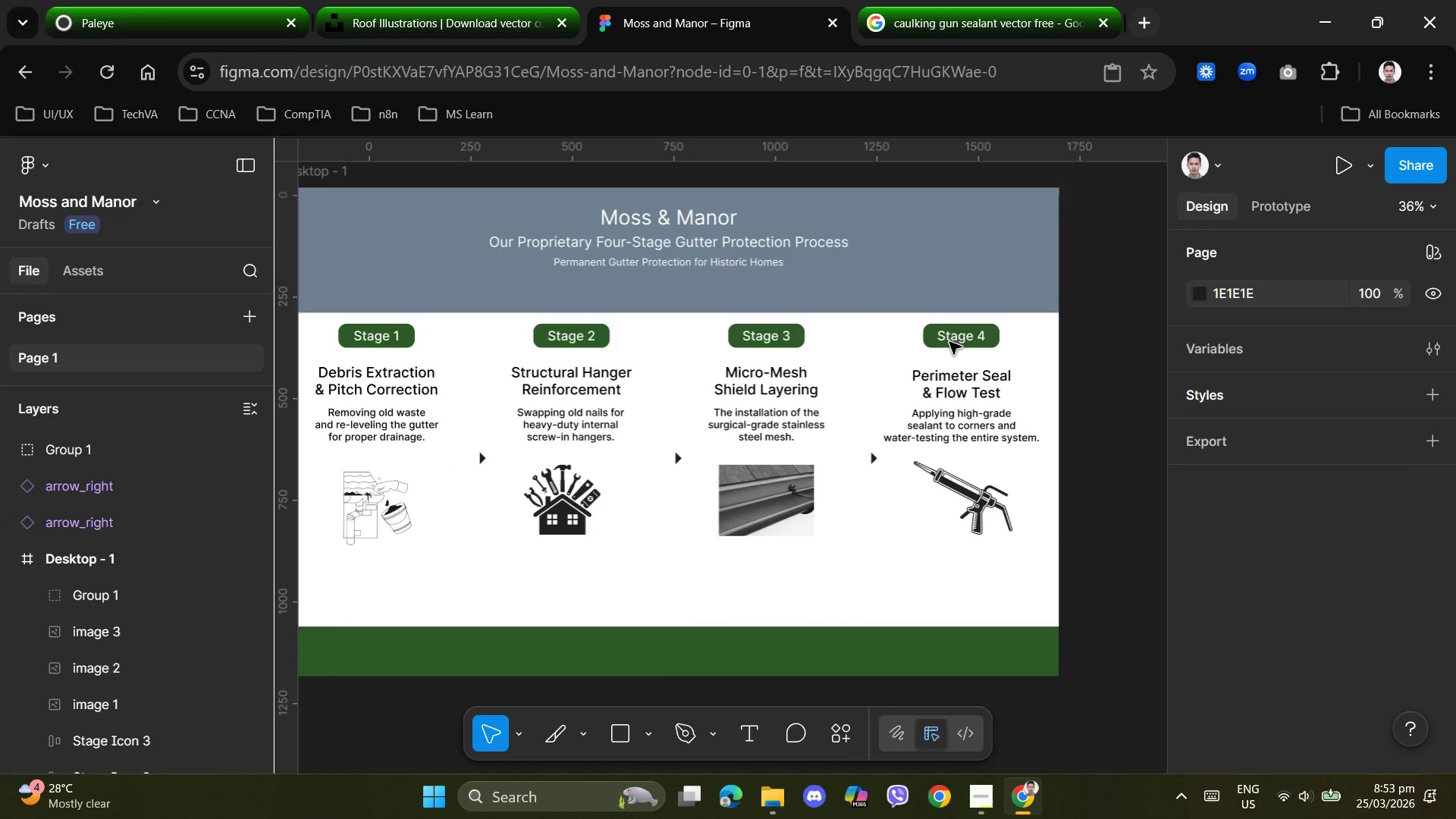 
hold_key(key=ShiftLeft, duration=2.09)
left_click([927, 471])
 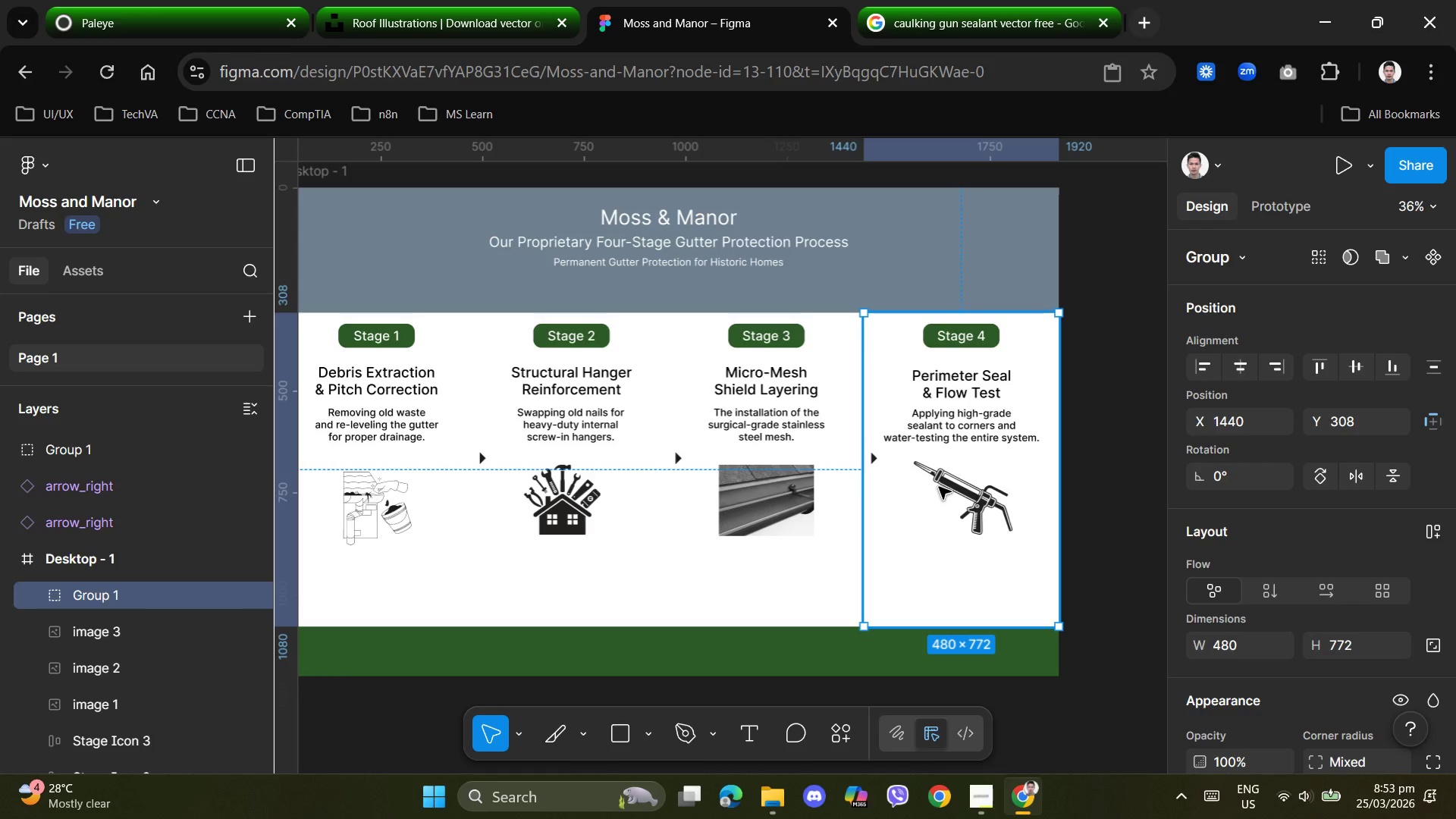 
hold_key(key=ShiftLeft, duration=0.92)
left_click([953, 491])
 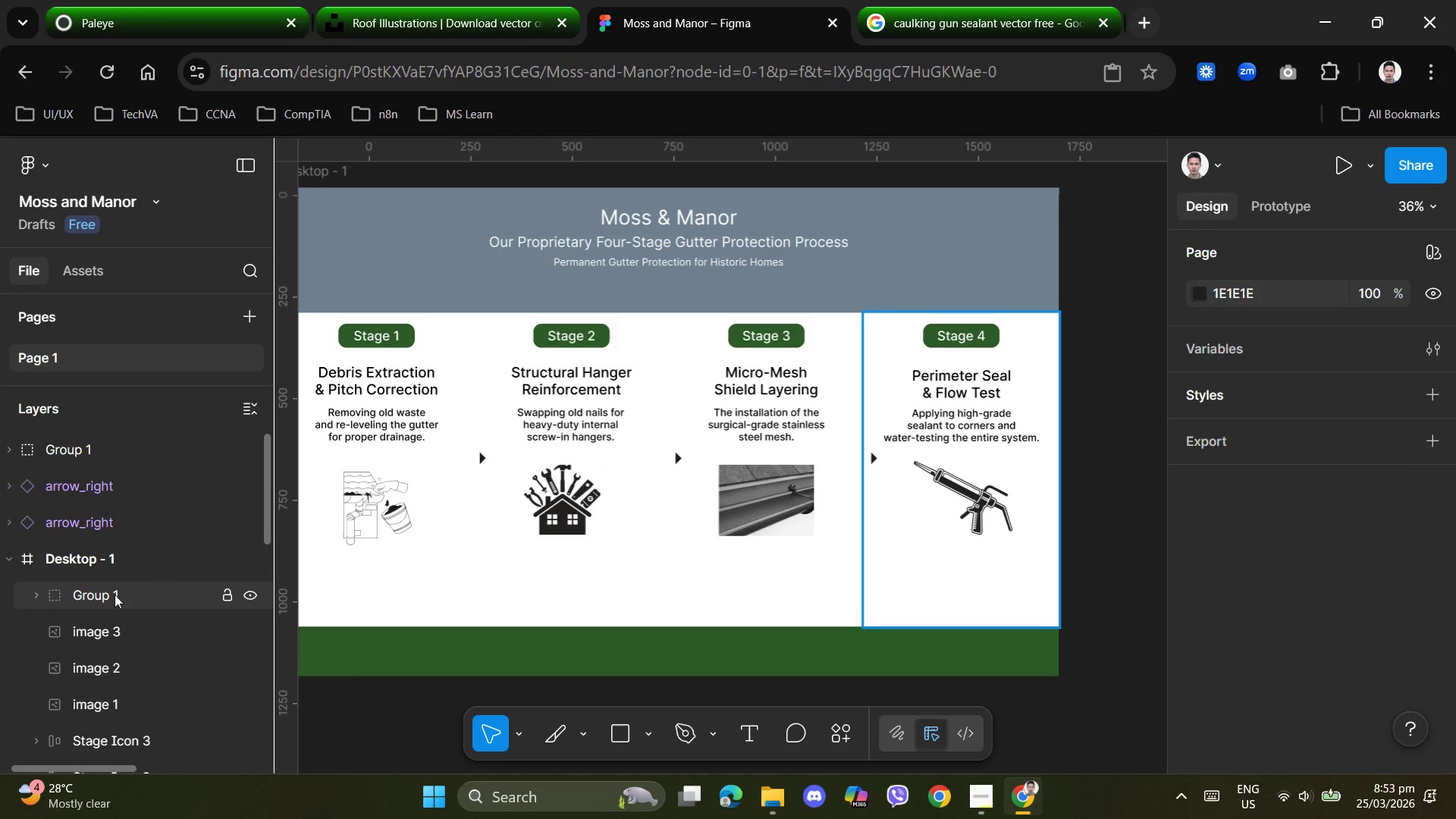 
key(Control+Z)
 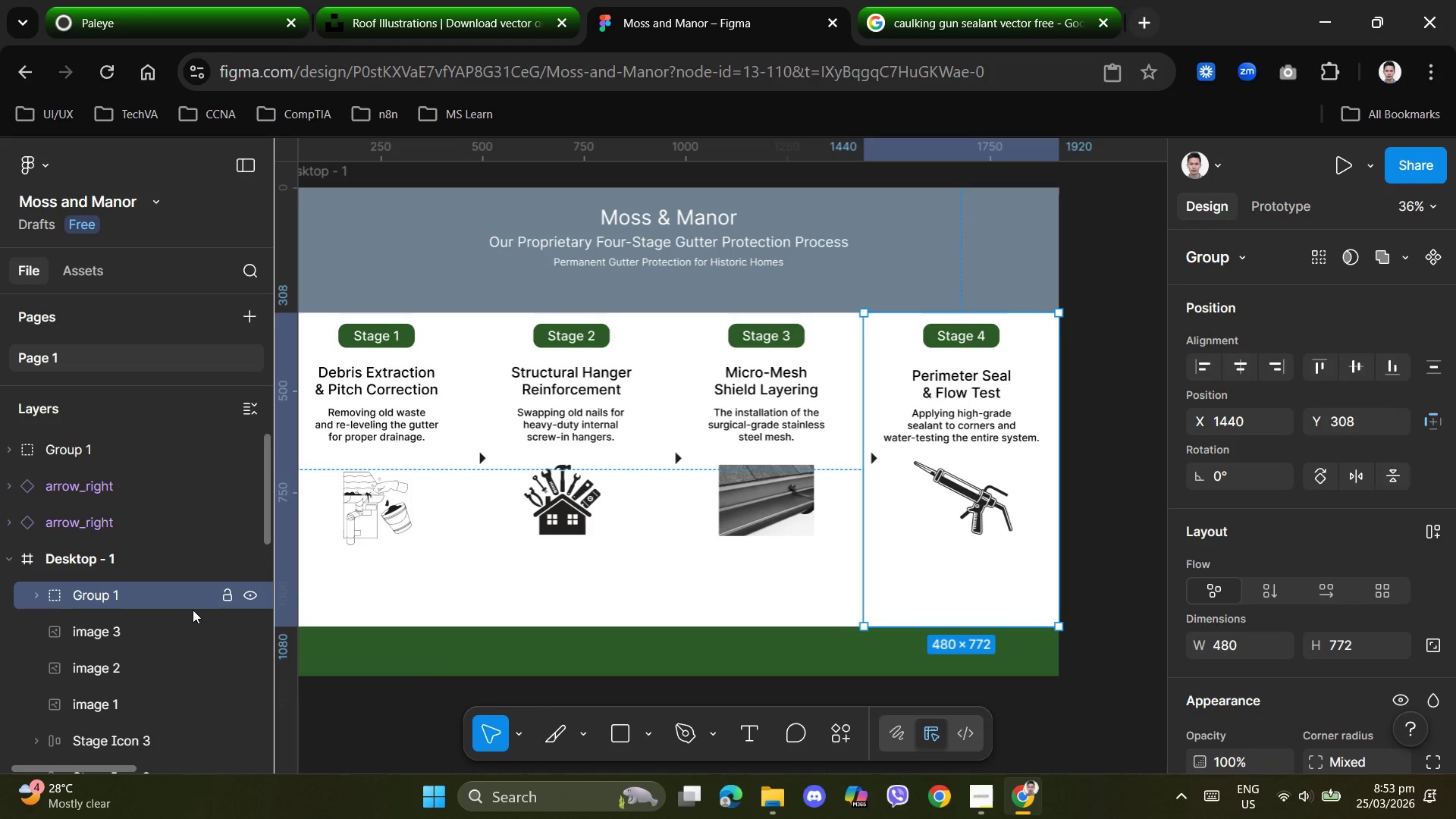 
key(Control+Z)
 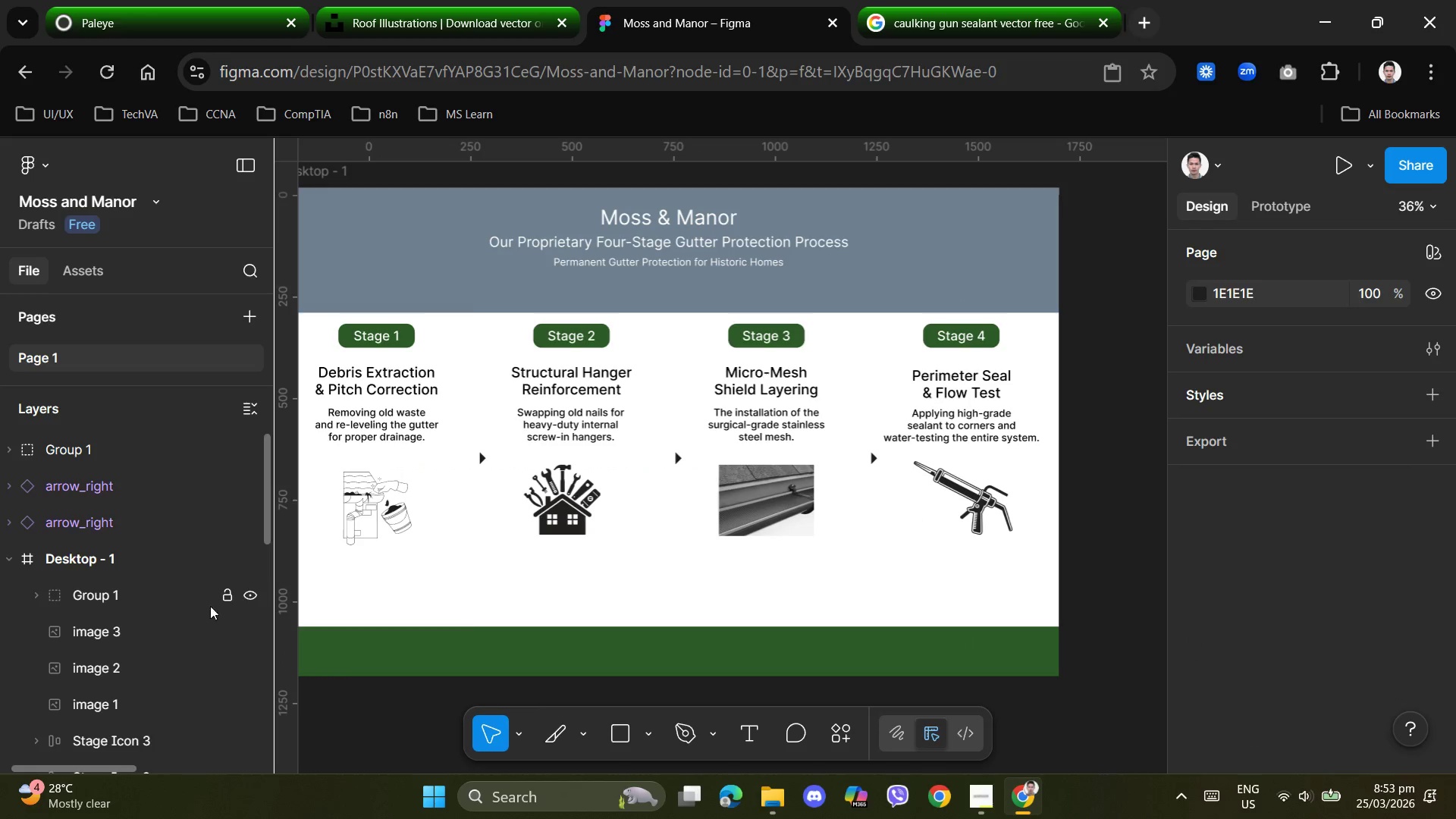 
key(Control+Z)
 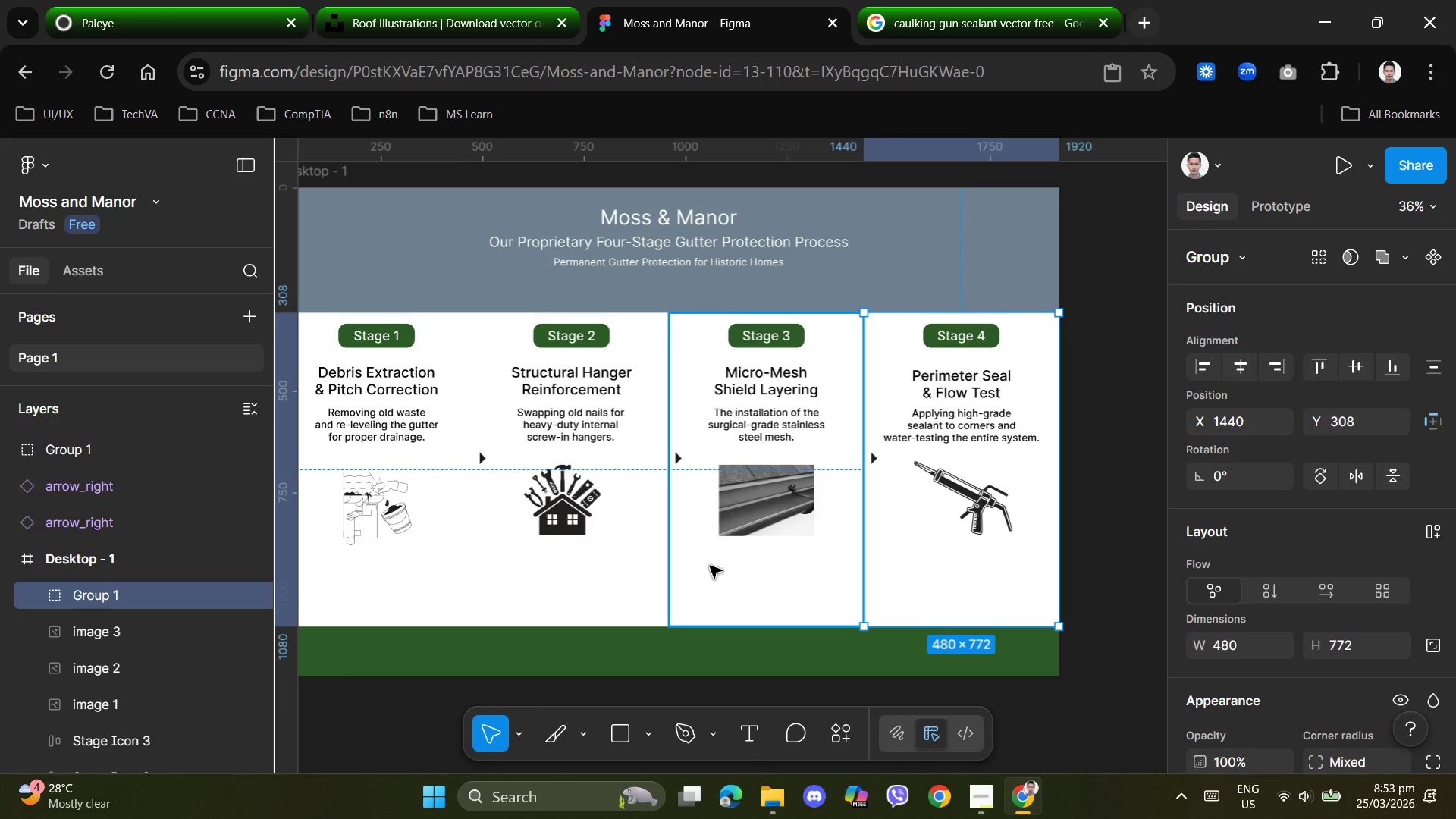 
key(Control+Z)
 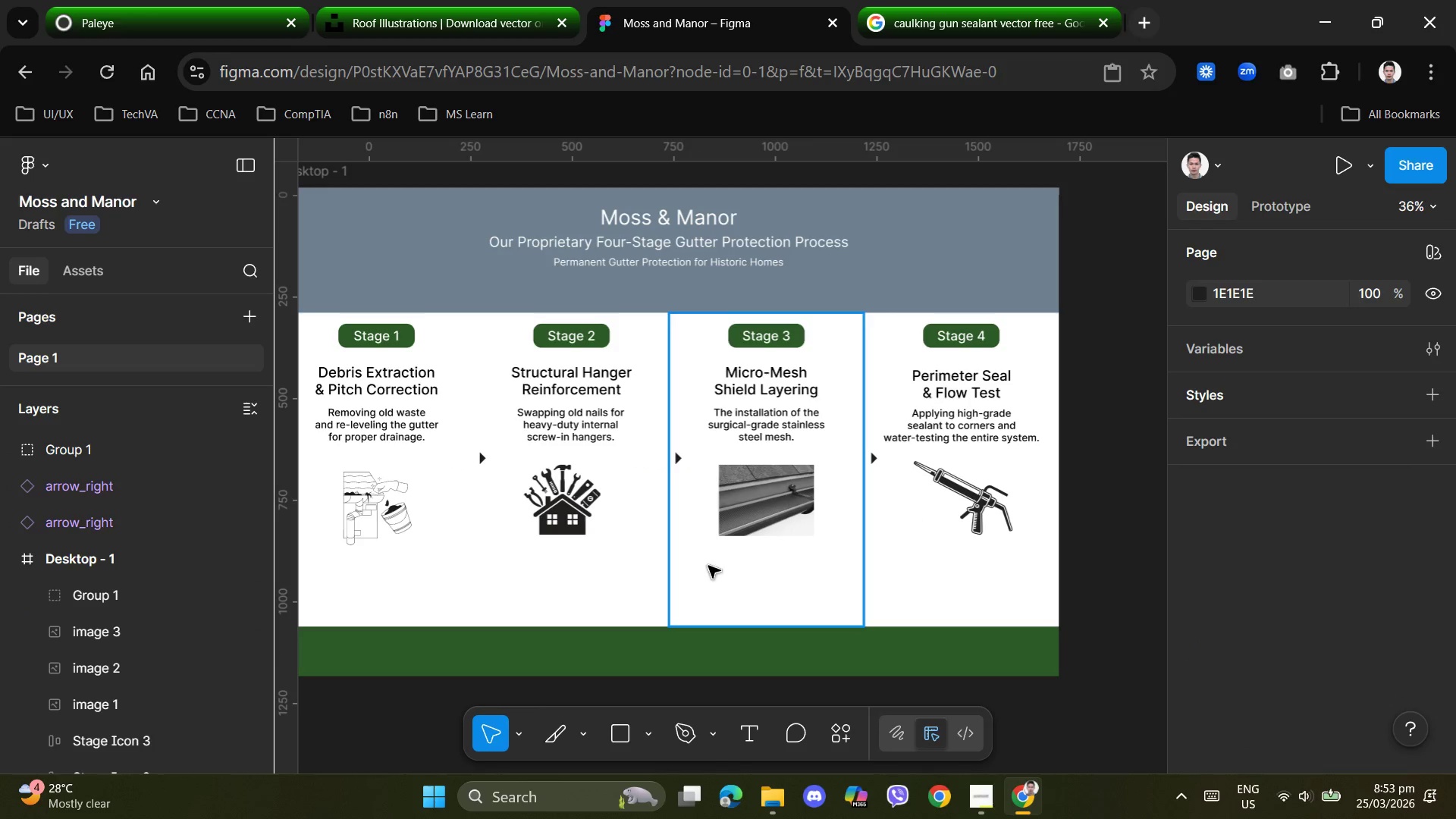 
key(Control+Z)
 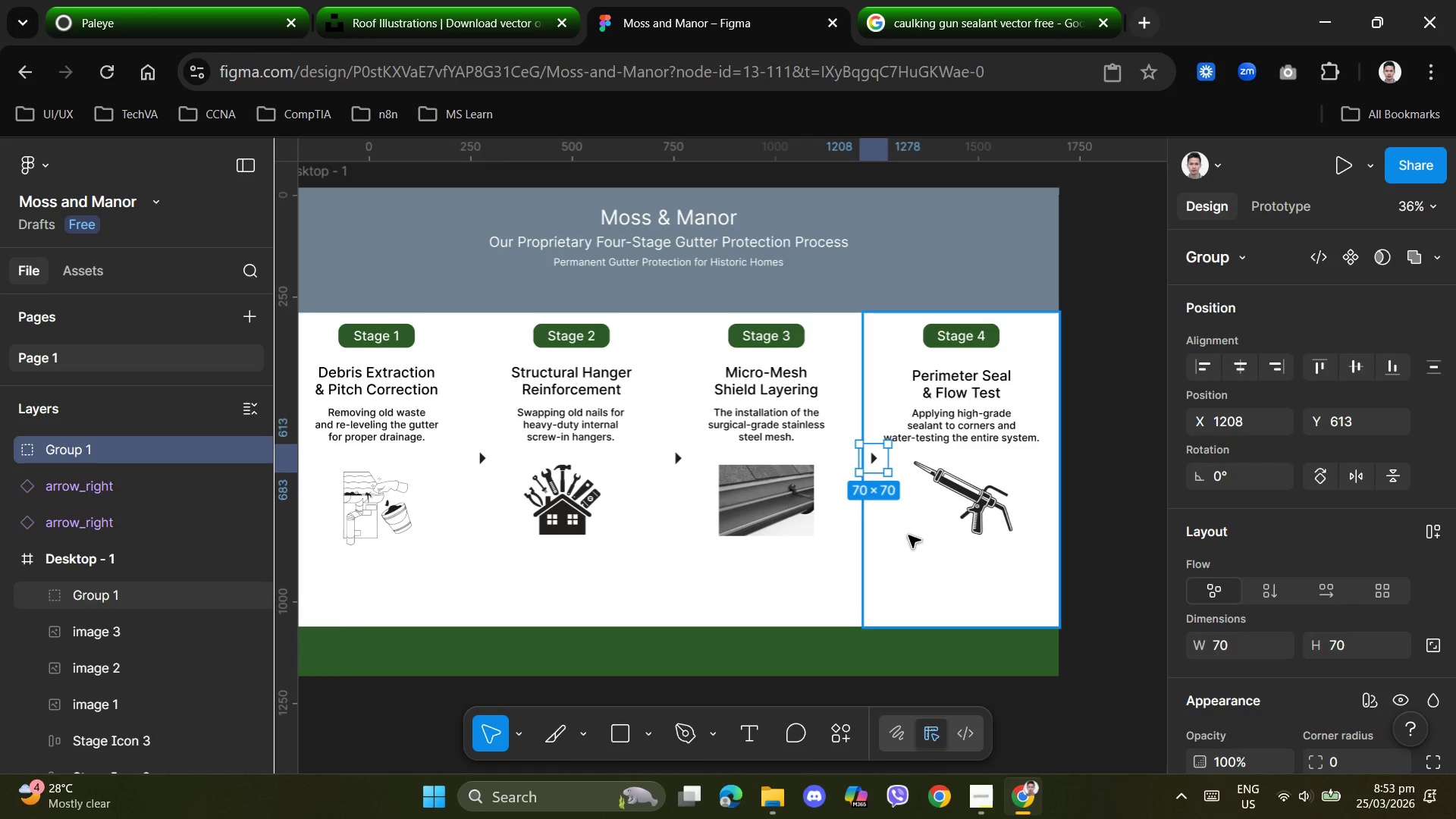 
left_click([913, 536])
 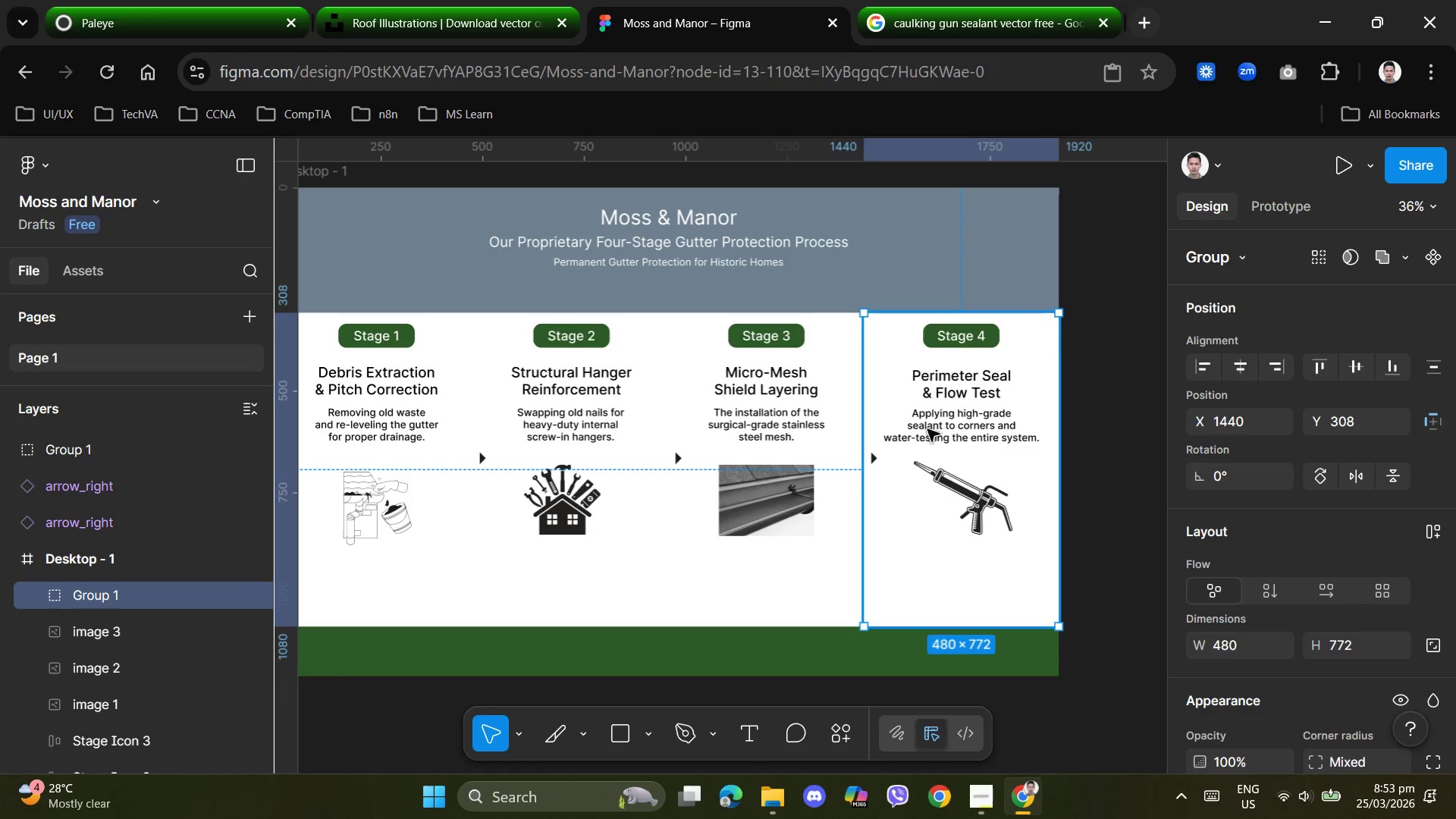 
mouse_move([918, 418])
 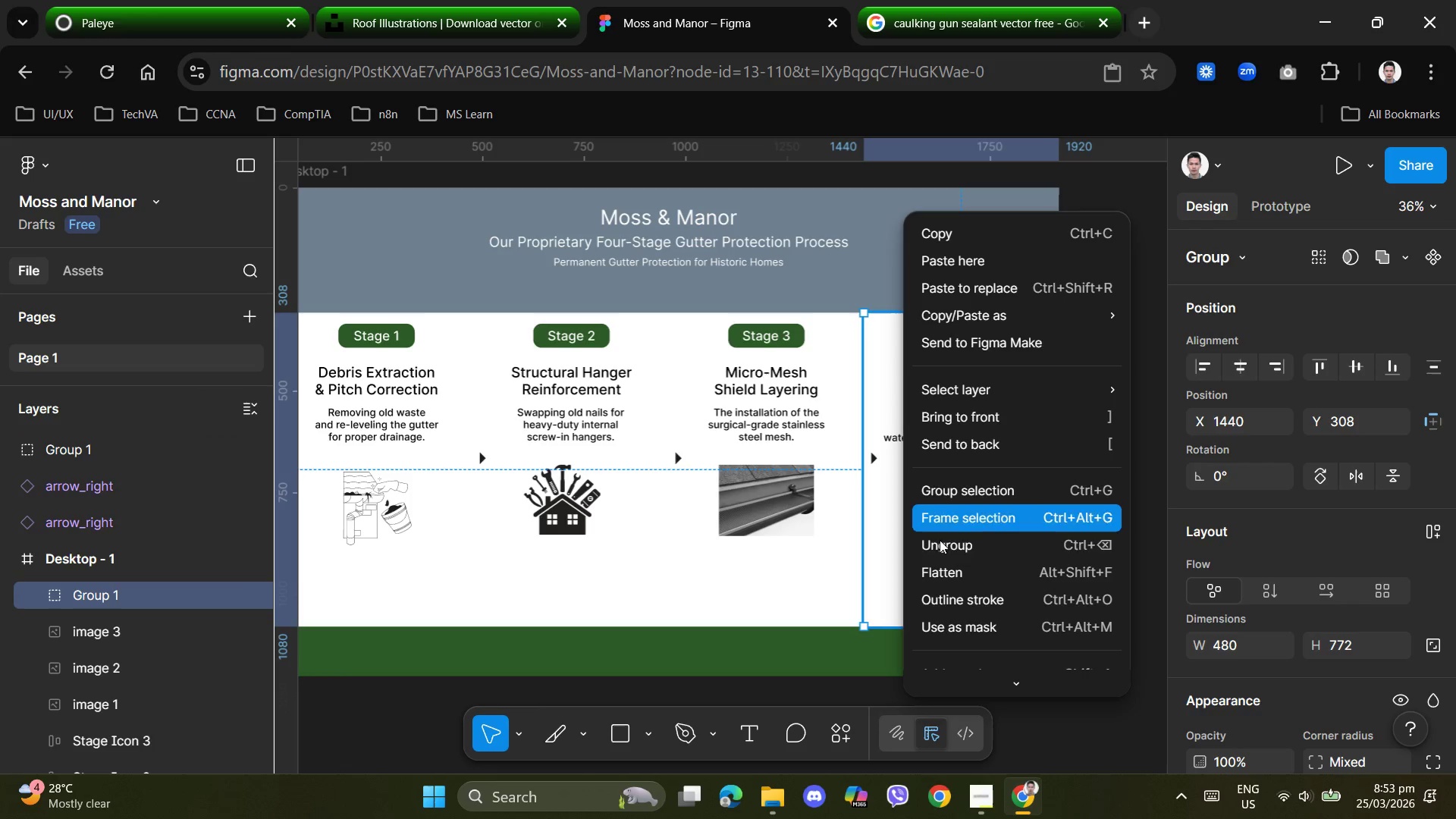 
left_click([942, 556])
 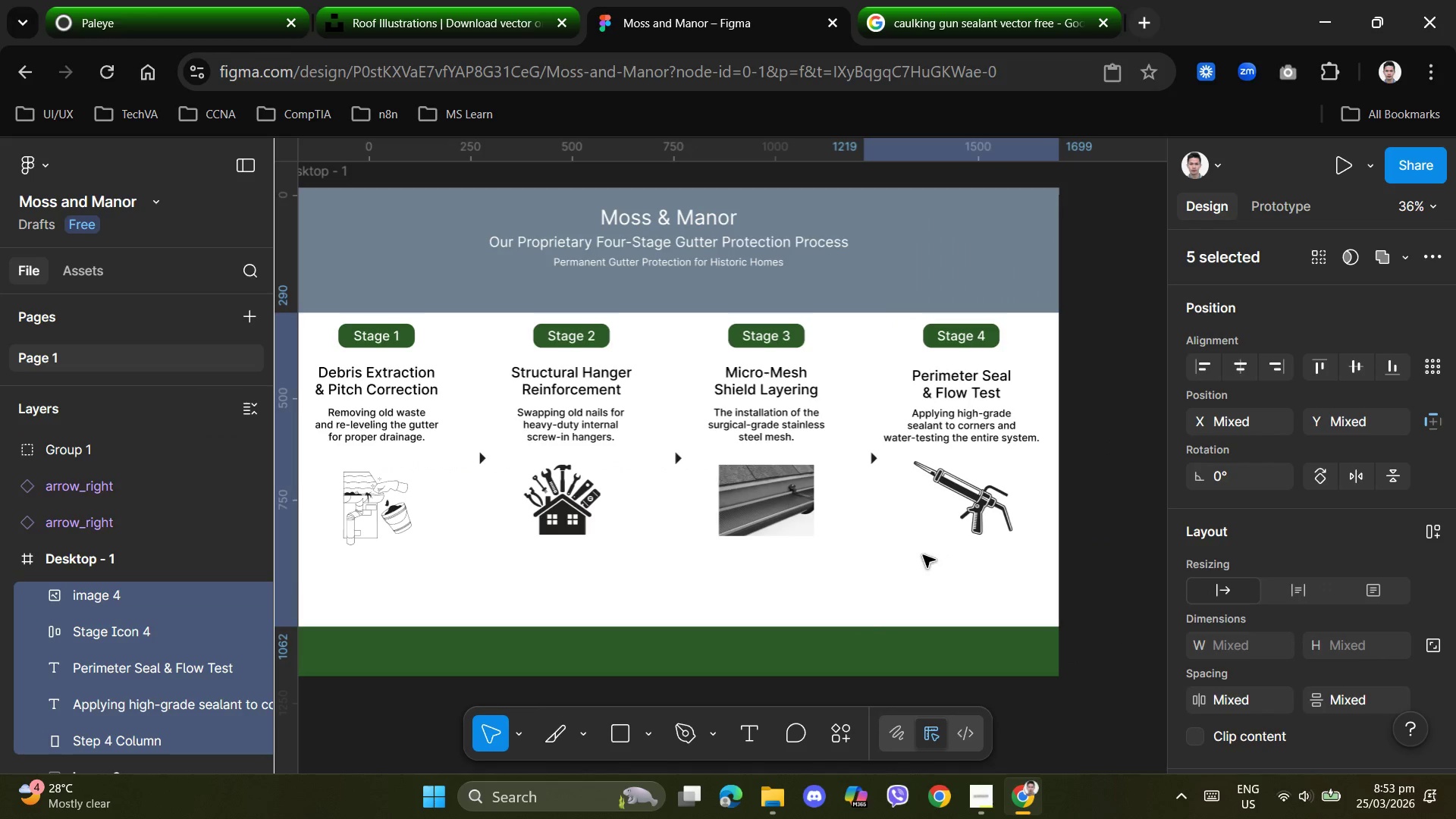 
left_click([906, 554])
 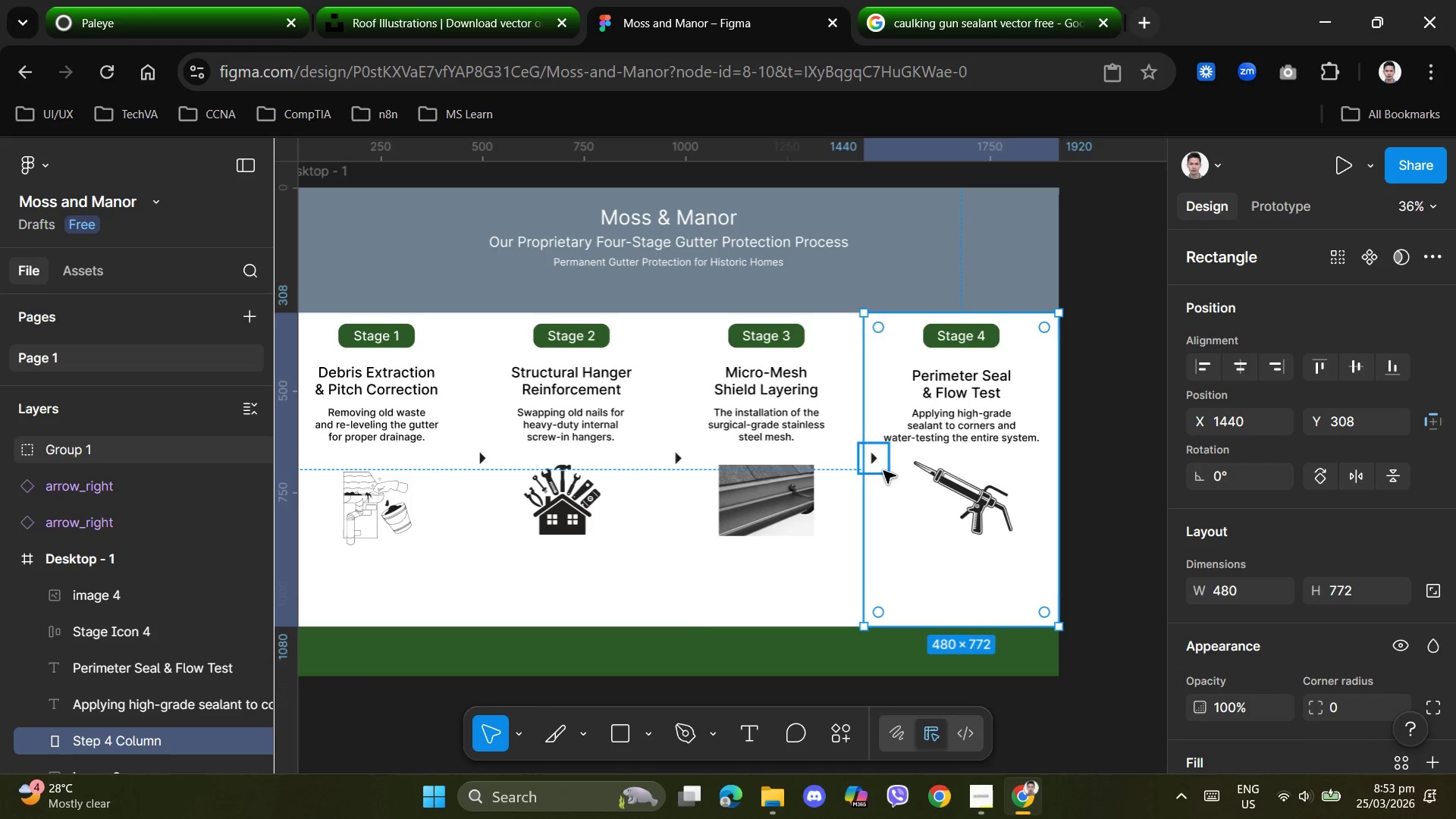 
left_click([880, 462])
 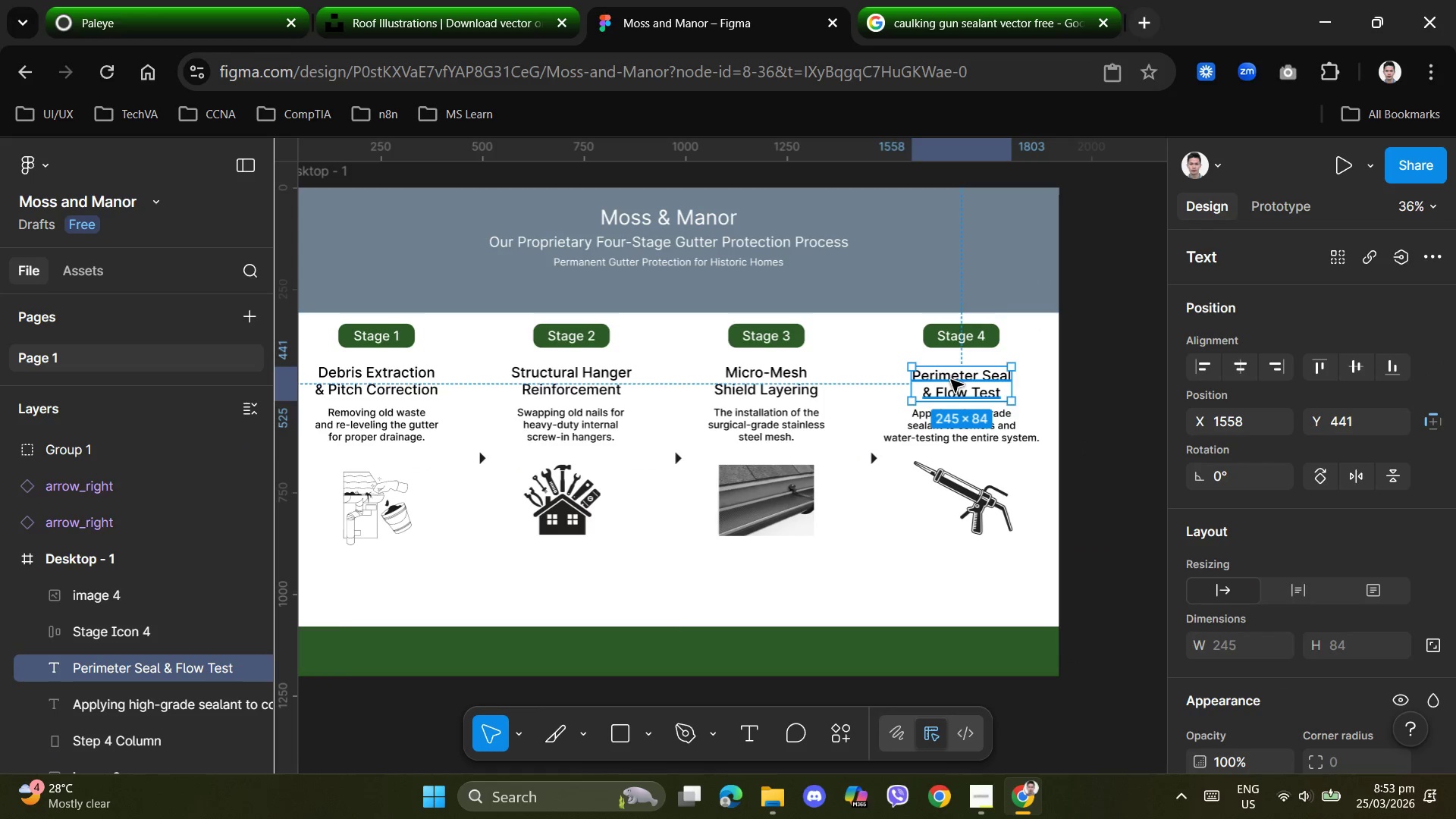 
left_click([893, 336])
 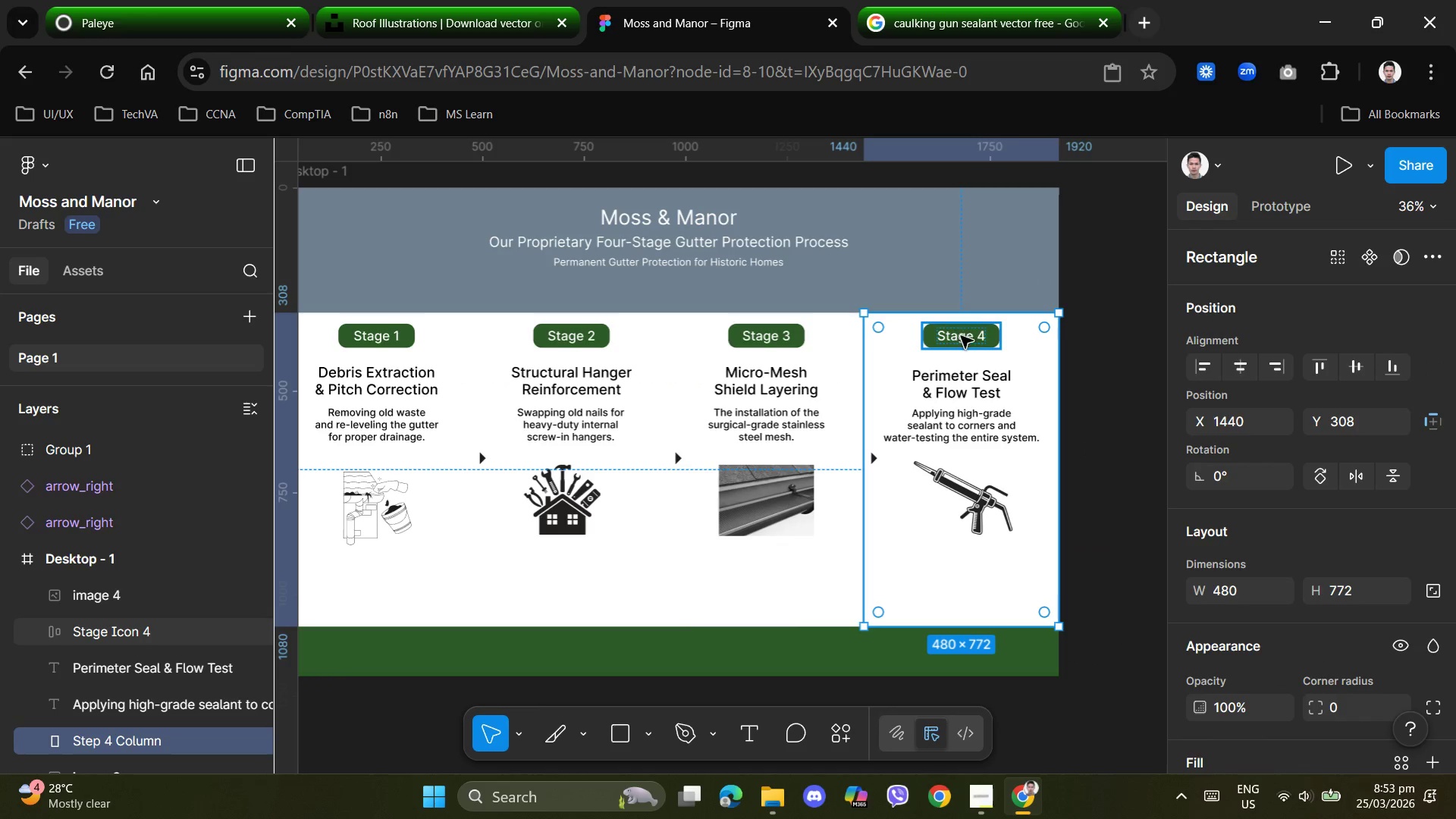 
hold_key(key=ShiftLeft, duration=1.51)
left_click([926, 339])
 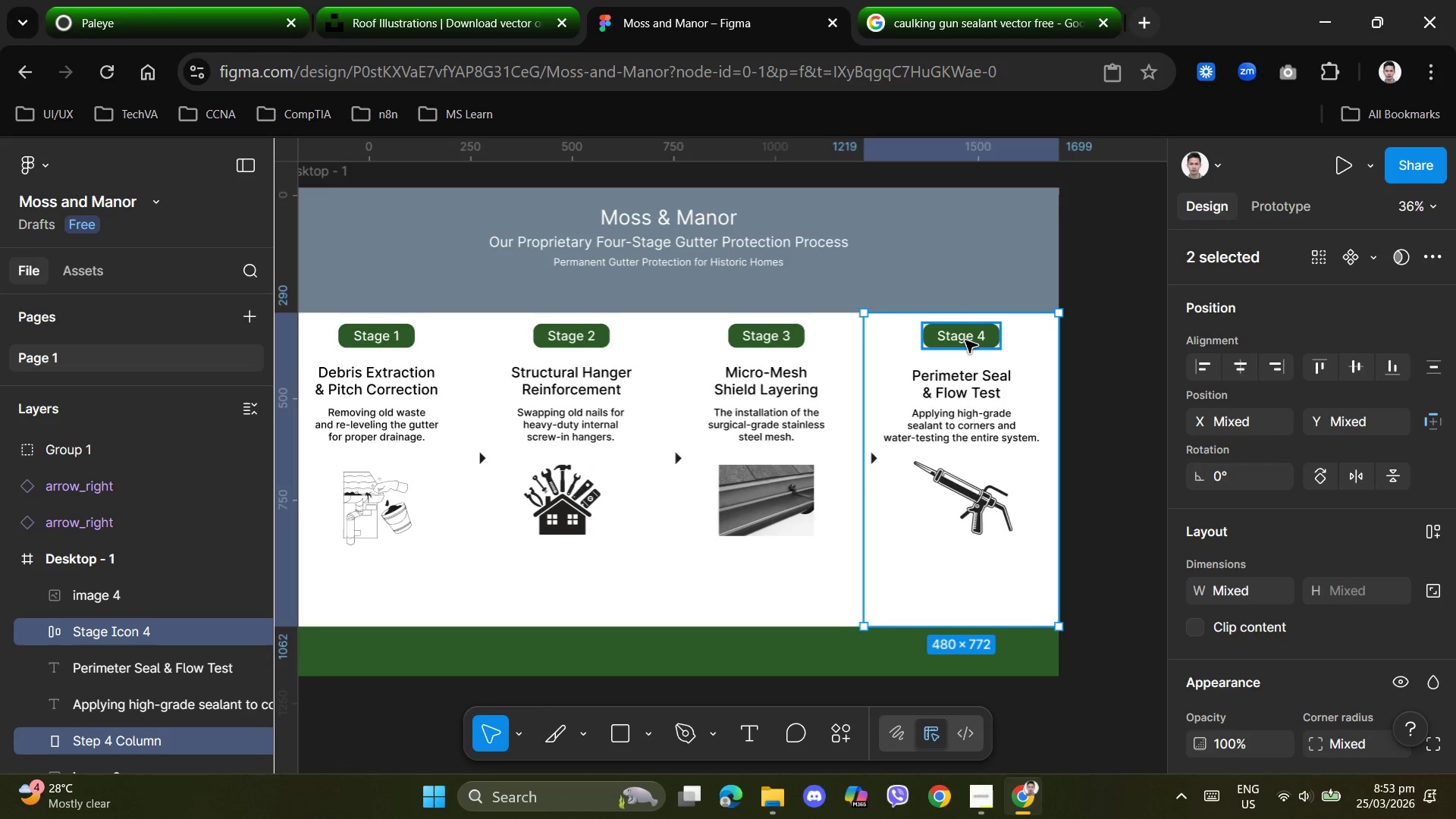 
hold_key(key=ShiftLeft, duration=1.5)
 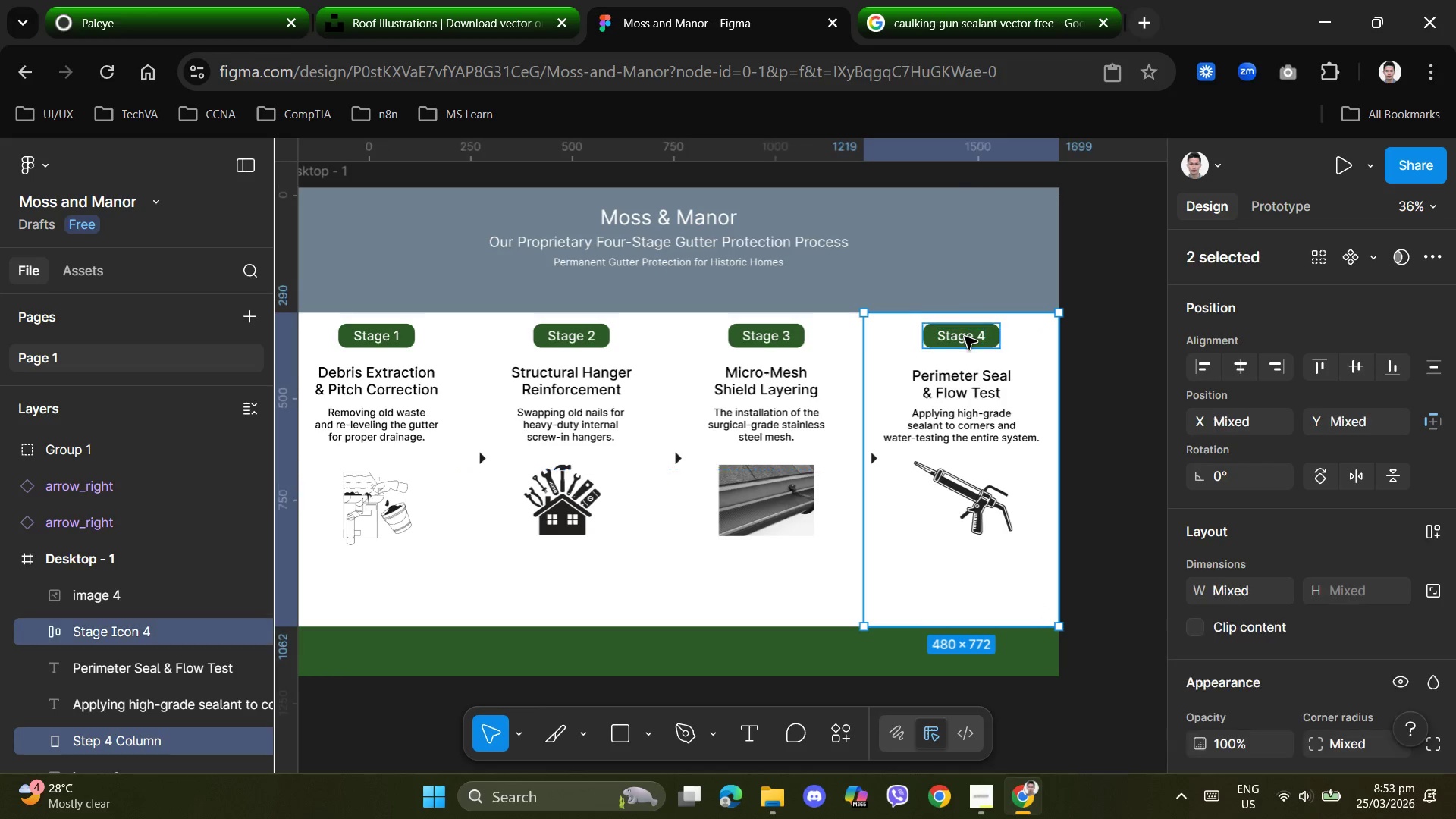 
hold_key(key=ShiftLeft, duration=1.52)
left_click([965, 337])
 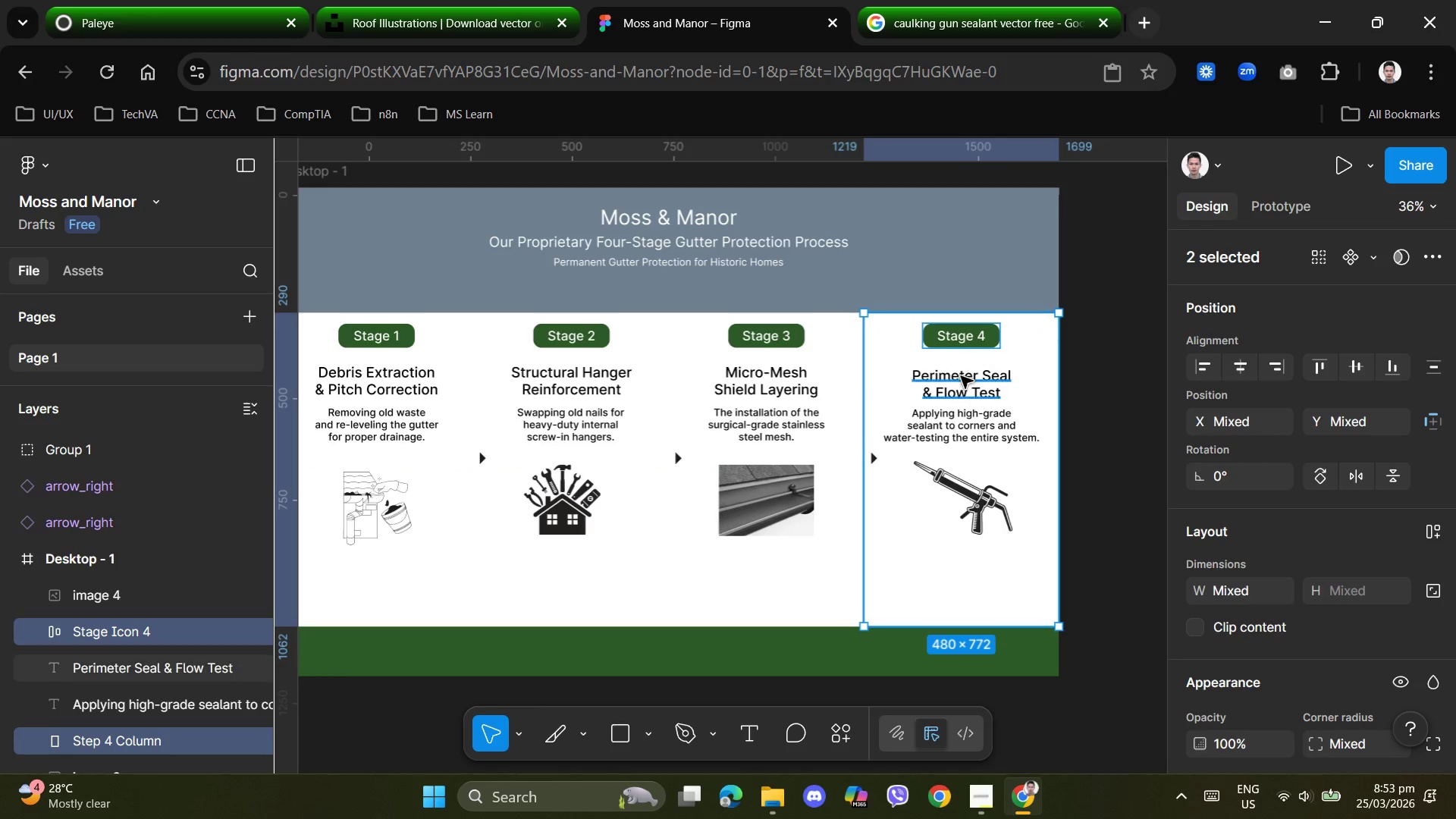 
left_click([960, 372])
 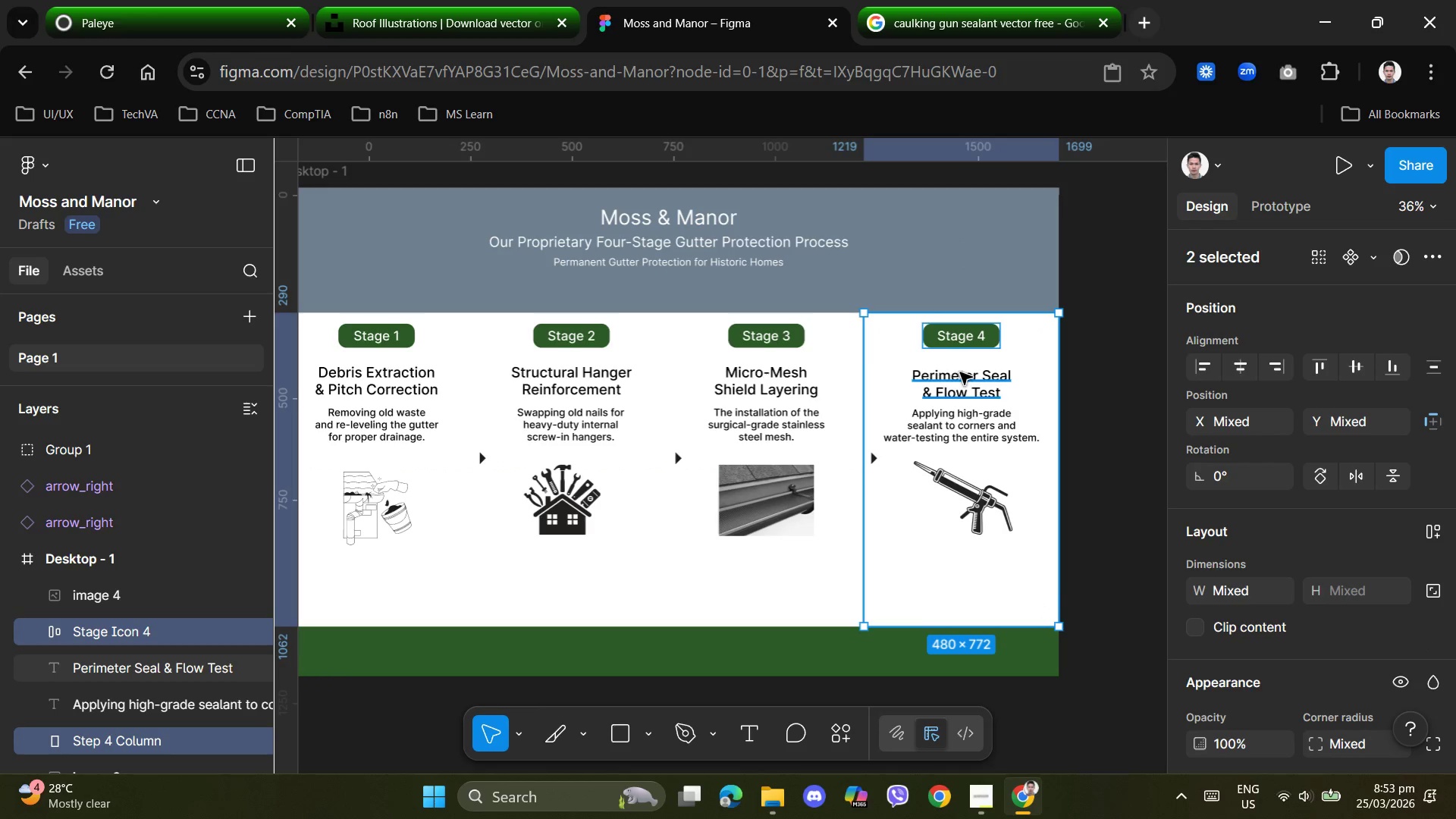 
hold_key(key=ShiftLeft, duration=1.52)
left_click([955, 435])
 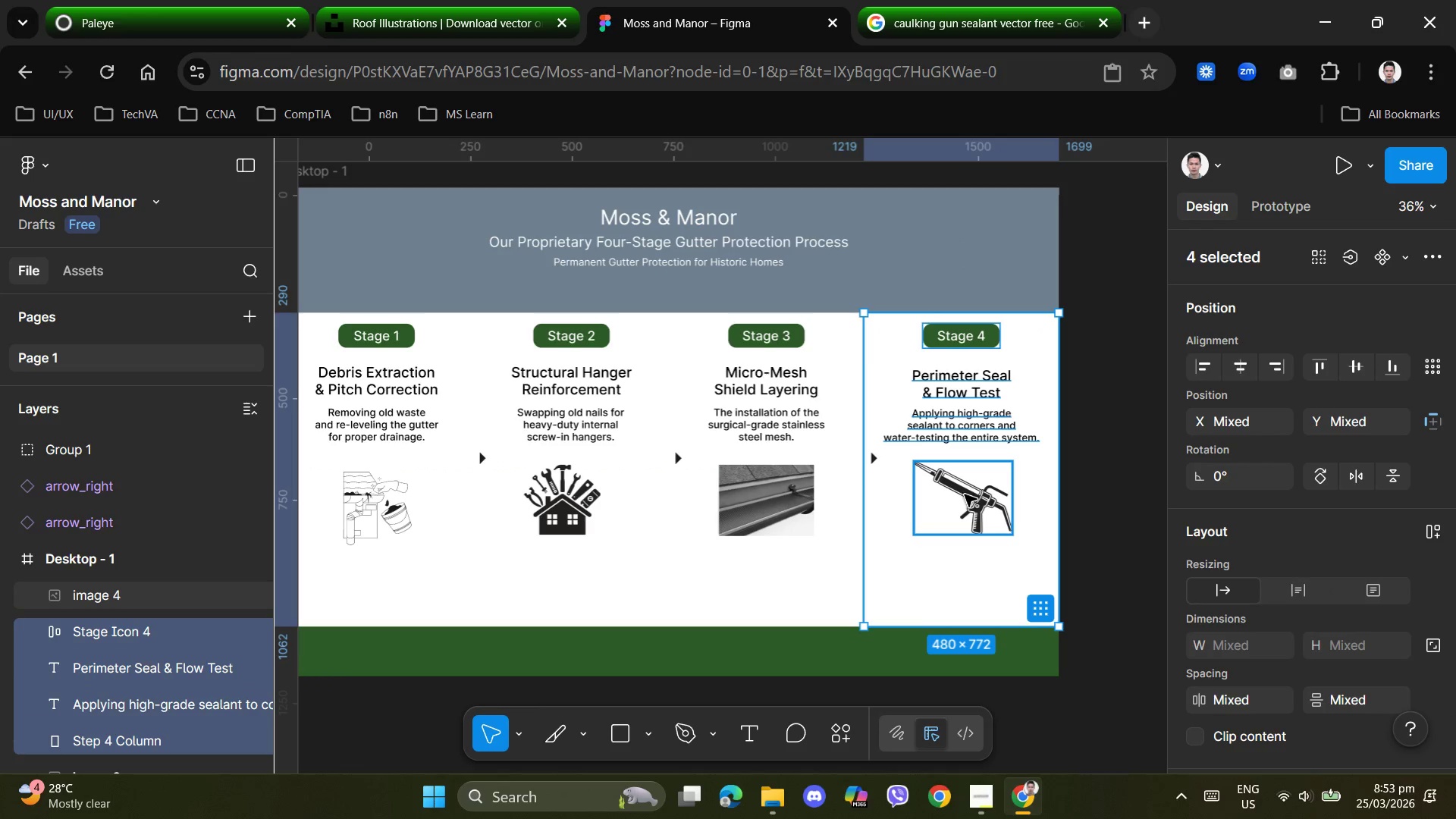 
double_click([962, 490])
 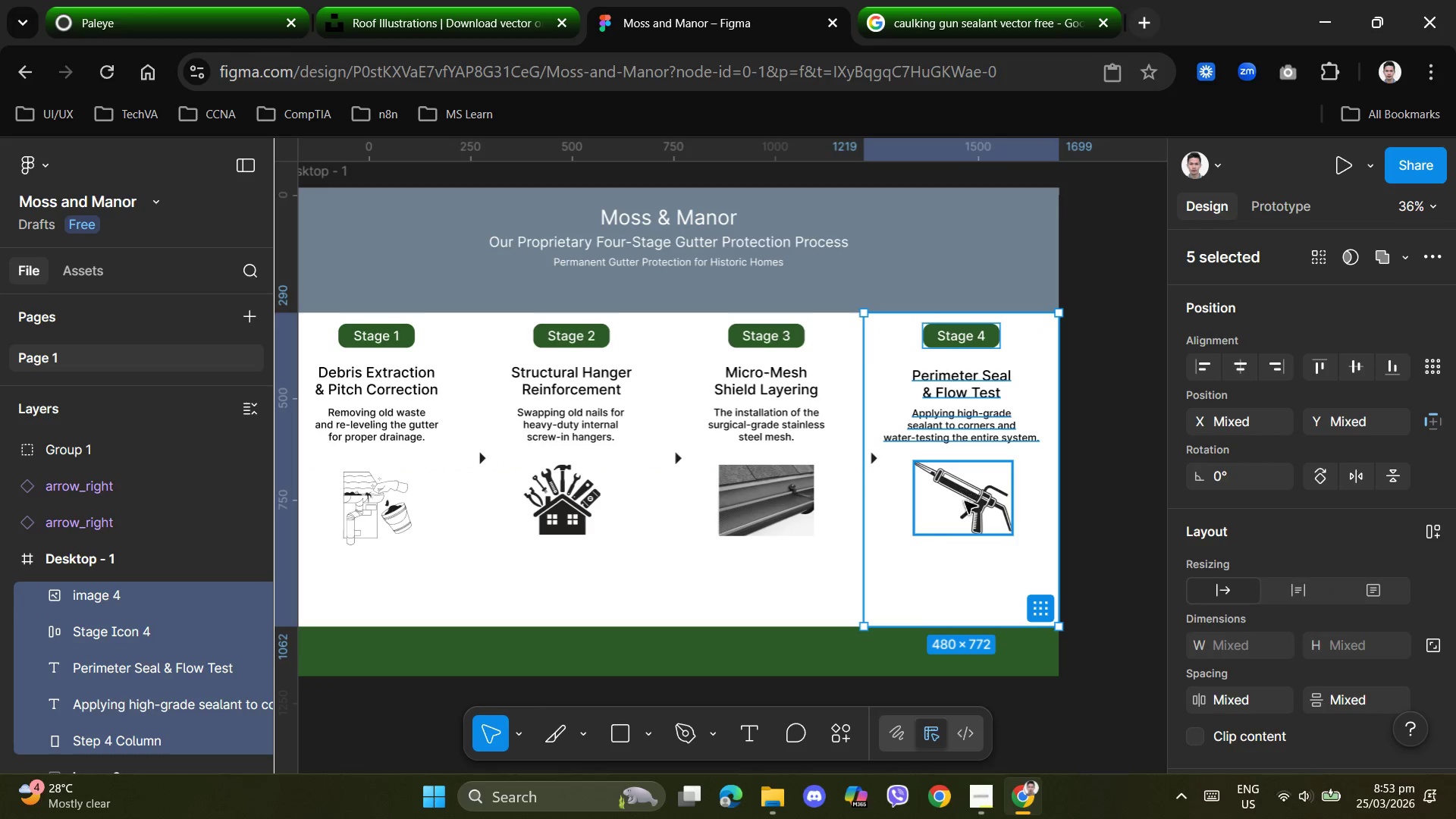 
key(Shift+ShiftLeft)
 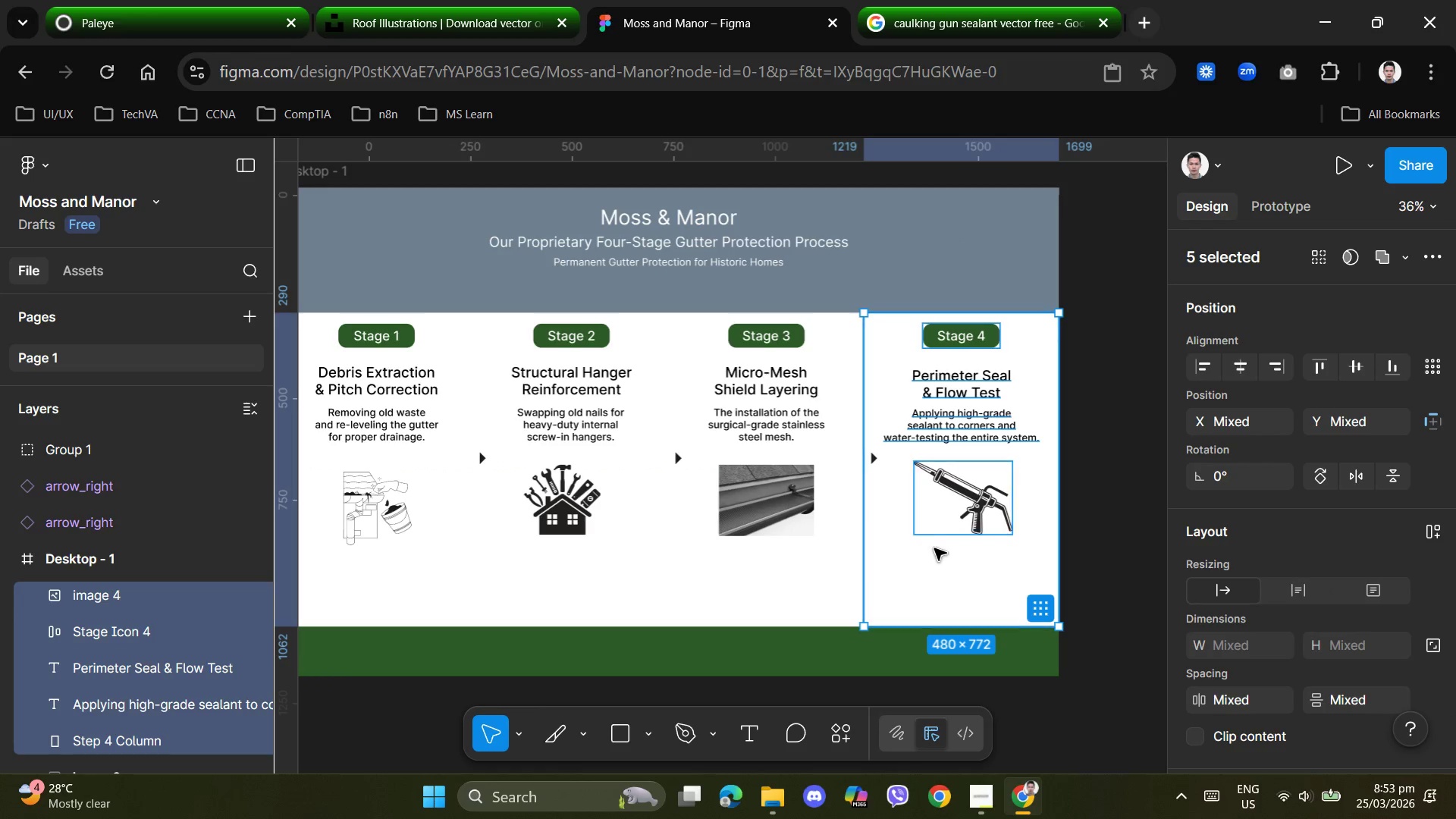 
key(Shift+ShiftLeft)
 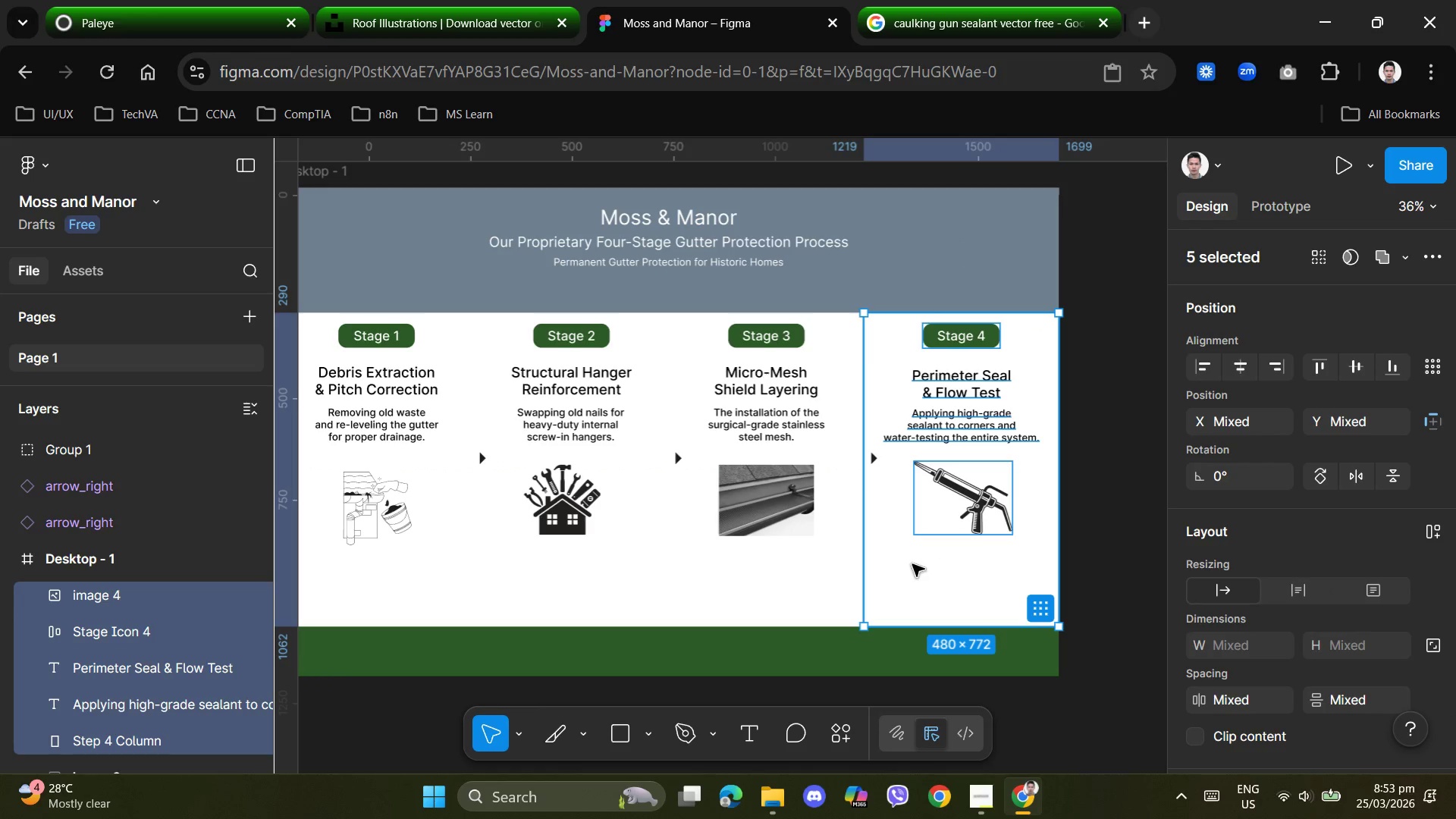 
right_click([912, 564])
 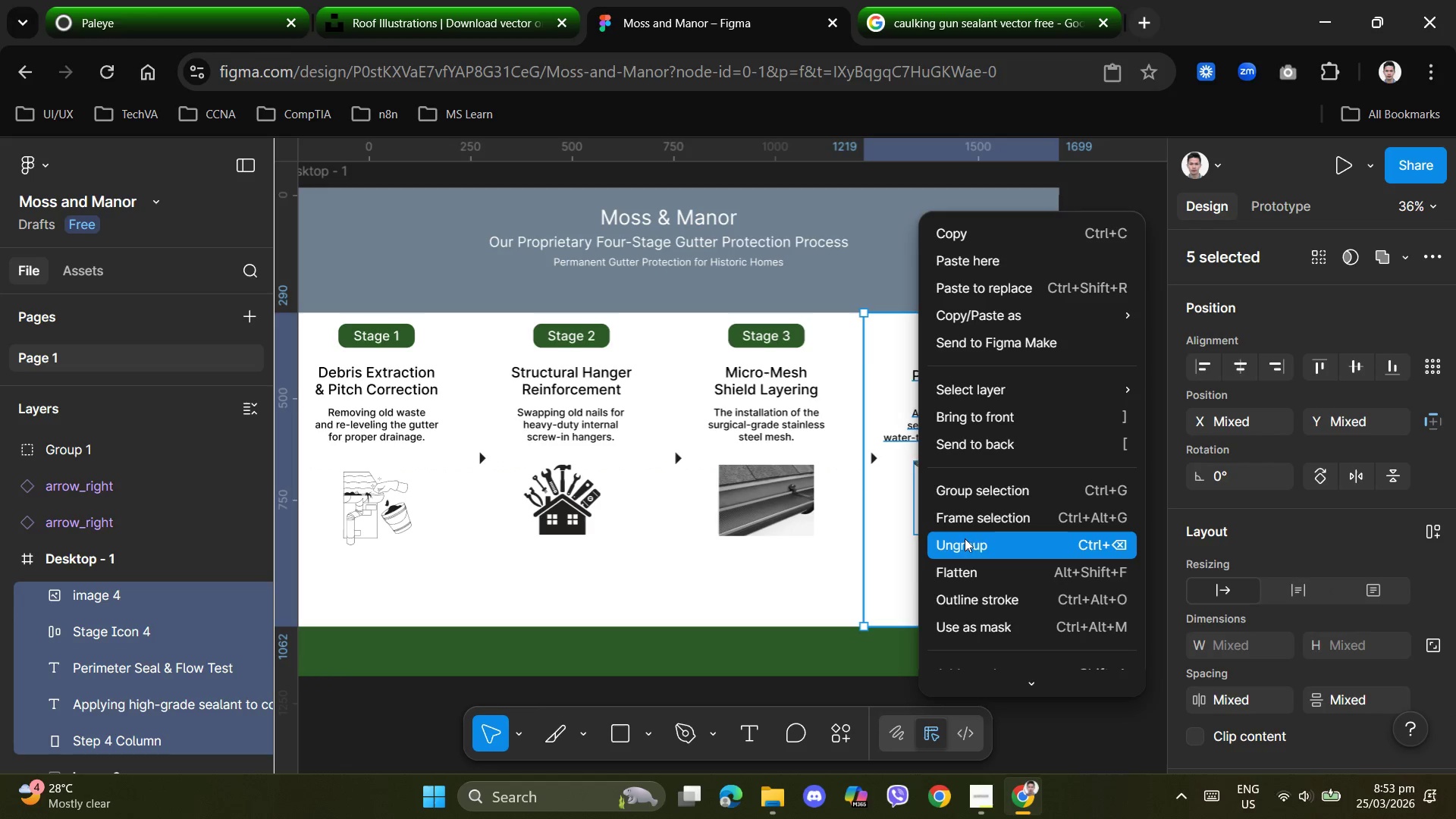 
left_click([985, 491])
 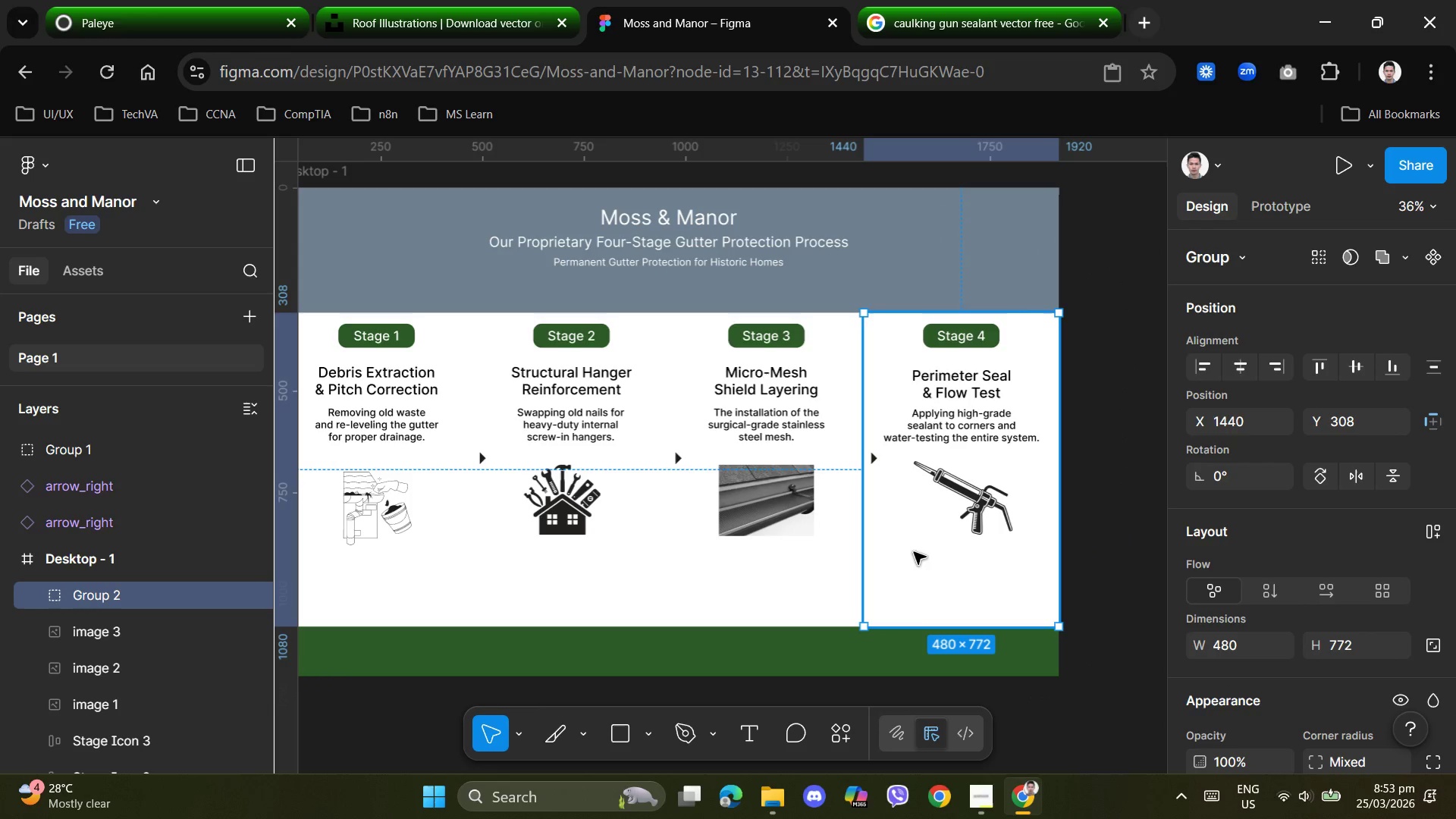 
left_click([915, 552])
 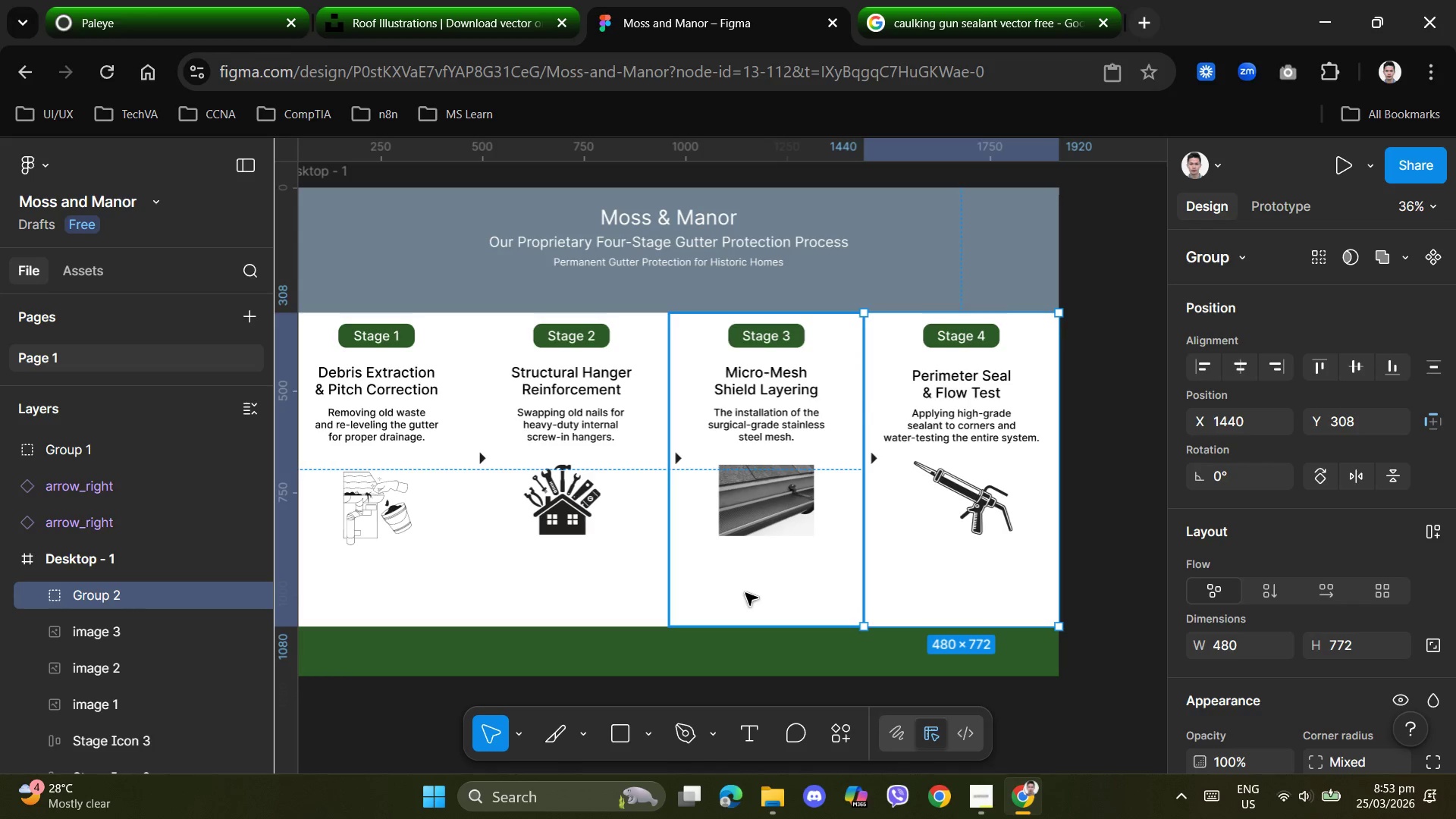 
left_click([745, 593])
 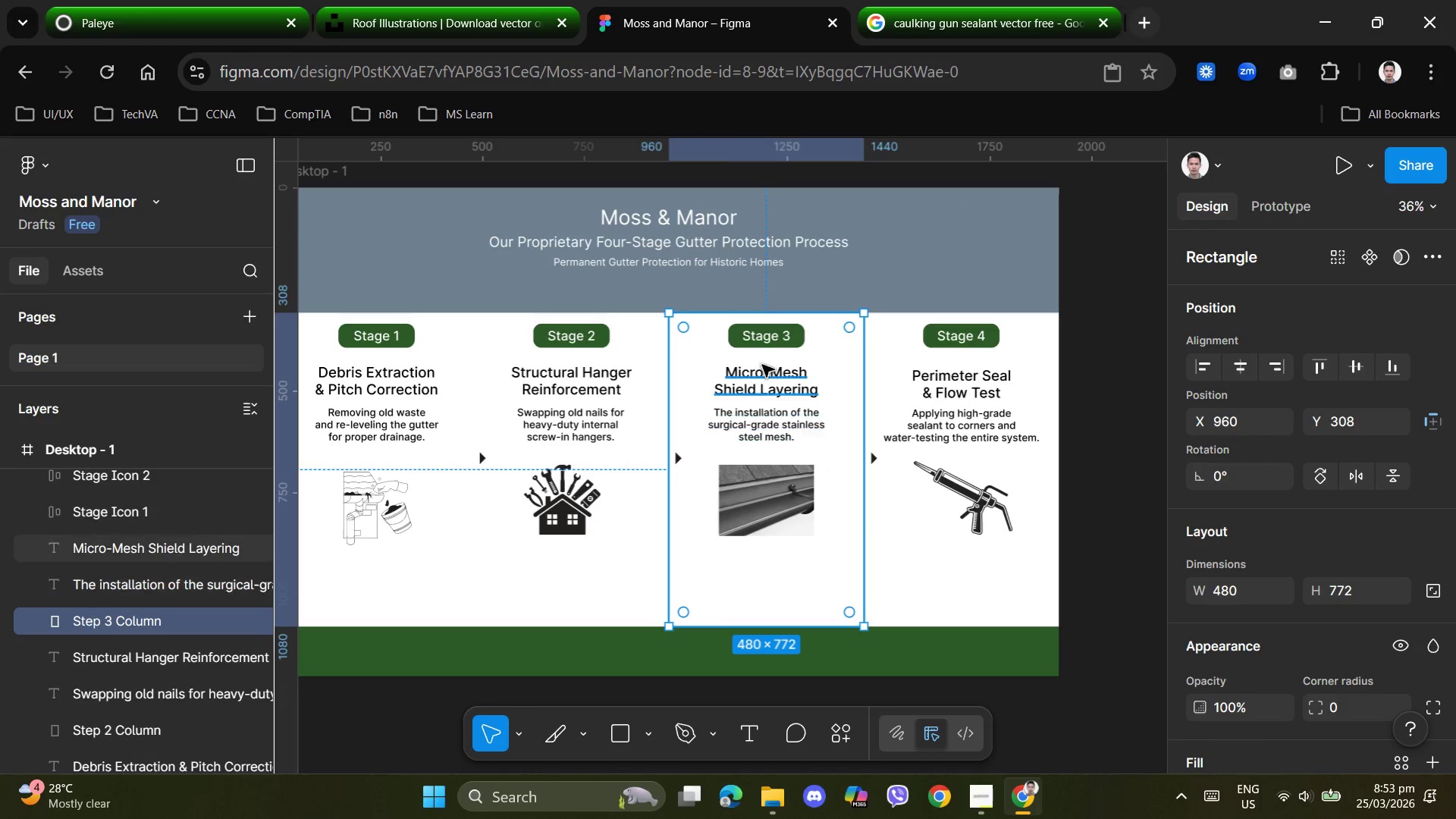 
hold_key(key=ShiftLeft, duration=1.5)
left_click([763, 344])
 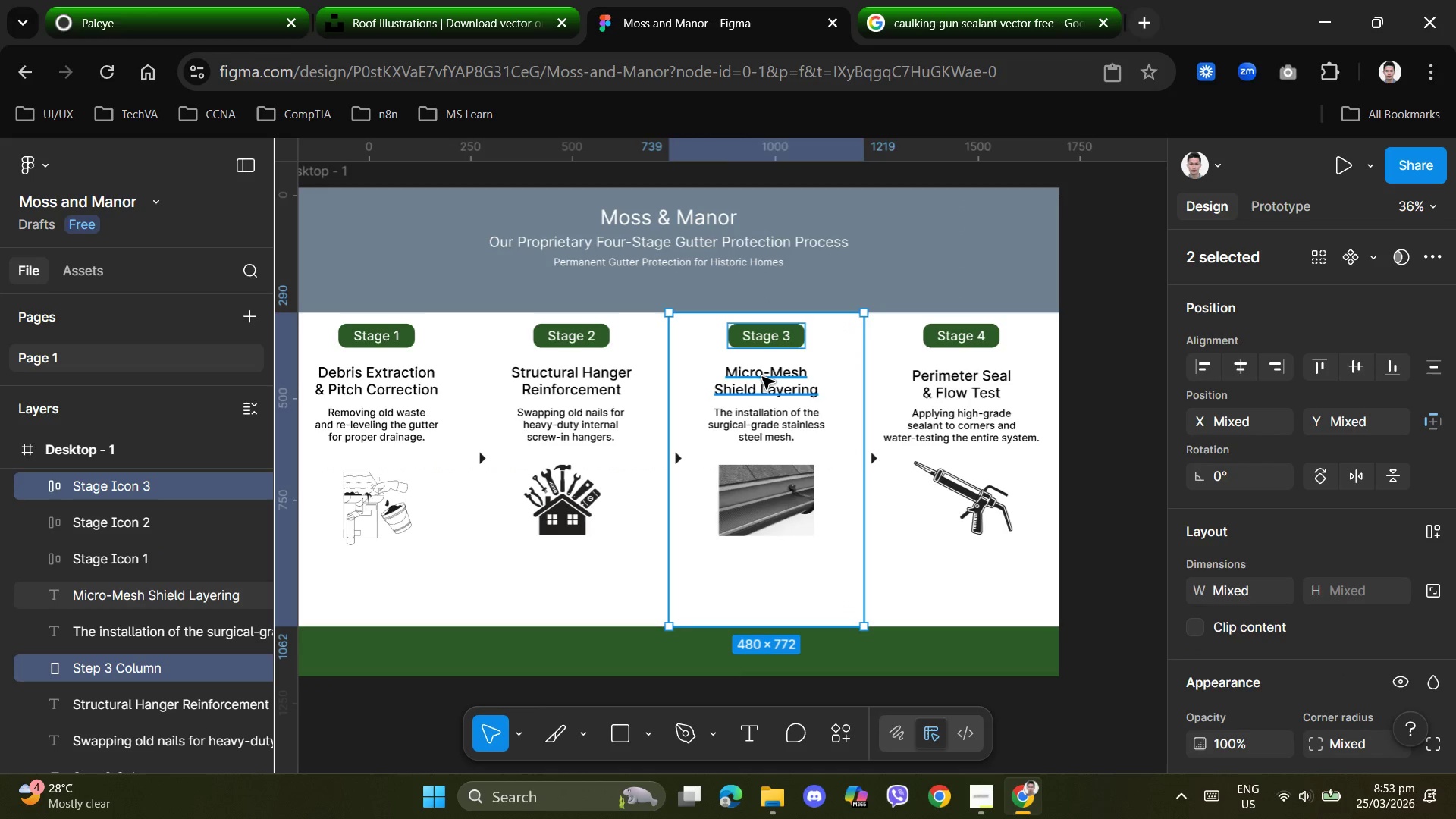 
left_click([762, 377])
 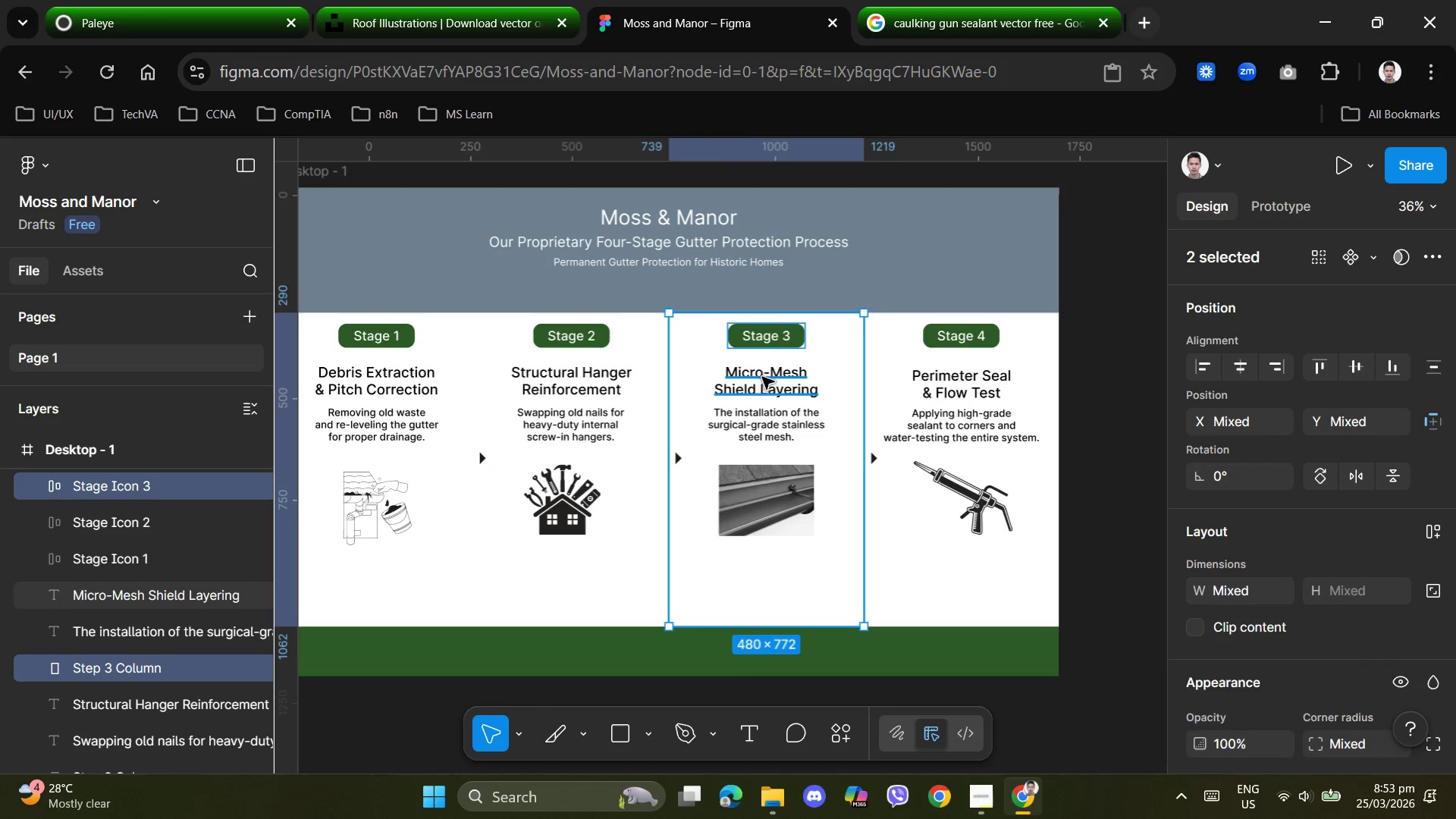 
hold_key(key=ShiftLeft, duration=1.51)
left_click([756, 431])
 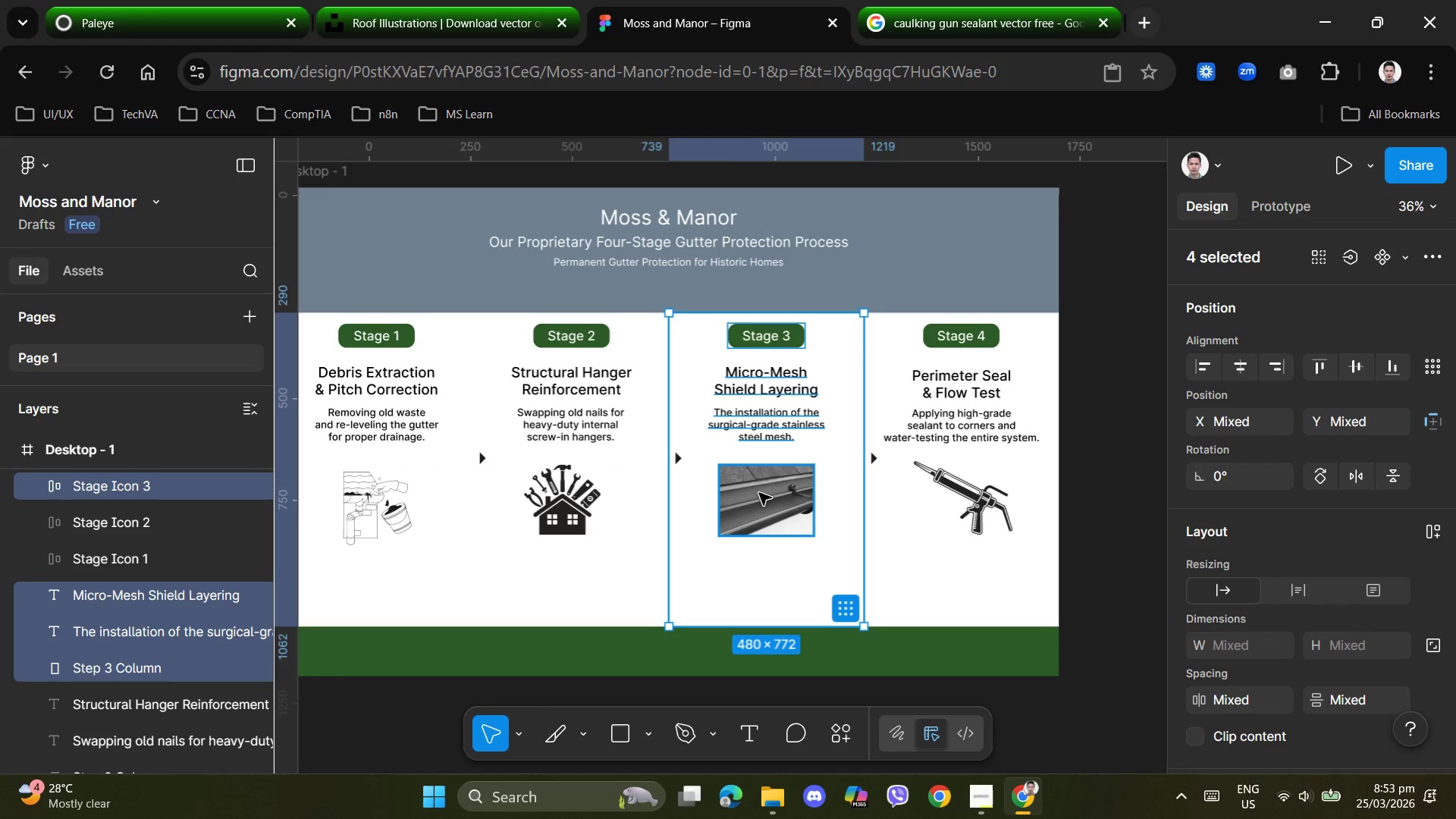 
double_click([759, 493])
 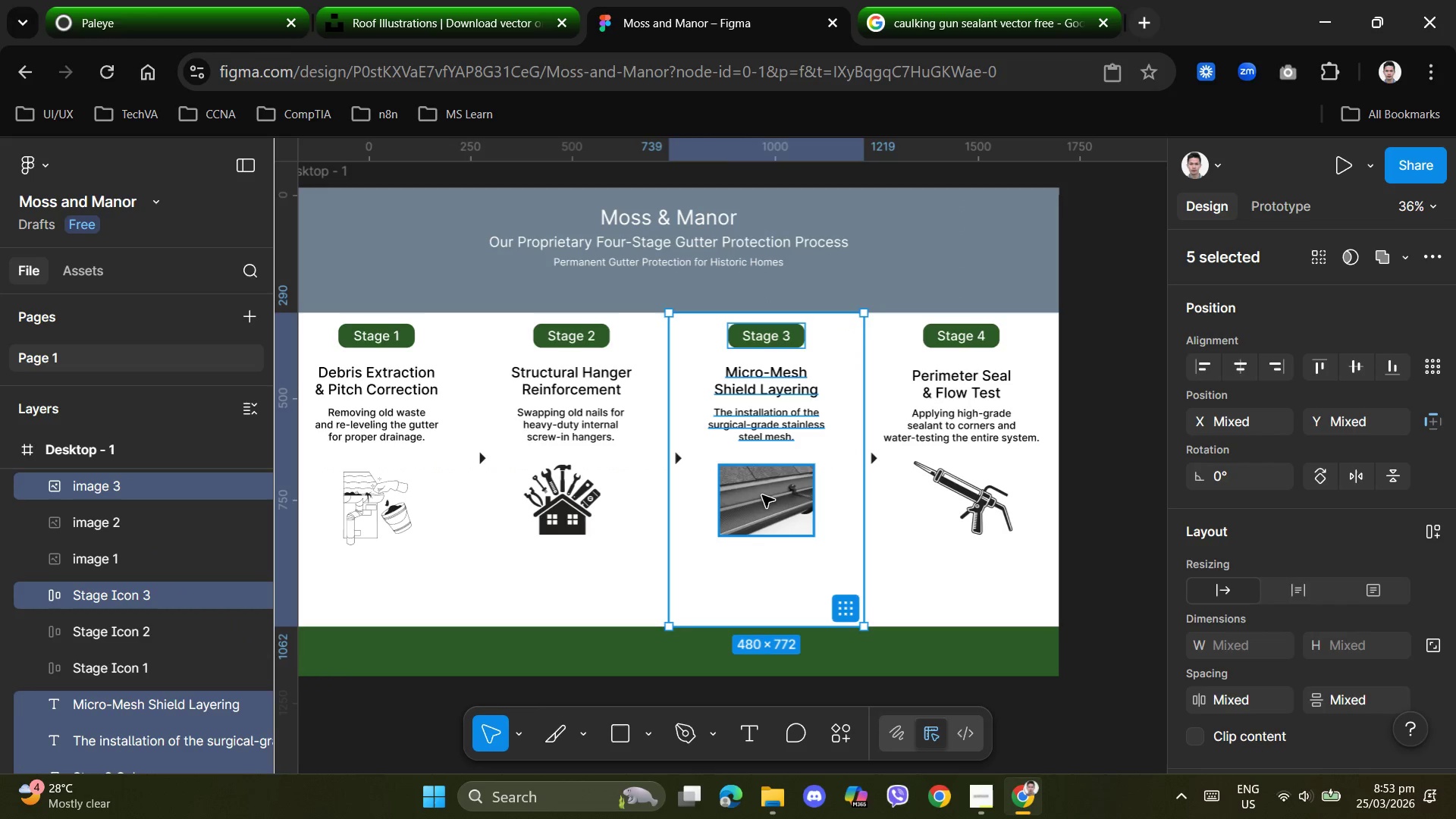 
key(Shift+ShiftLeft)
 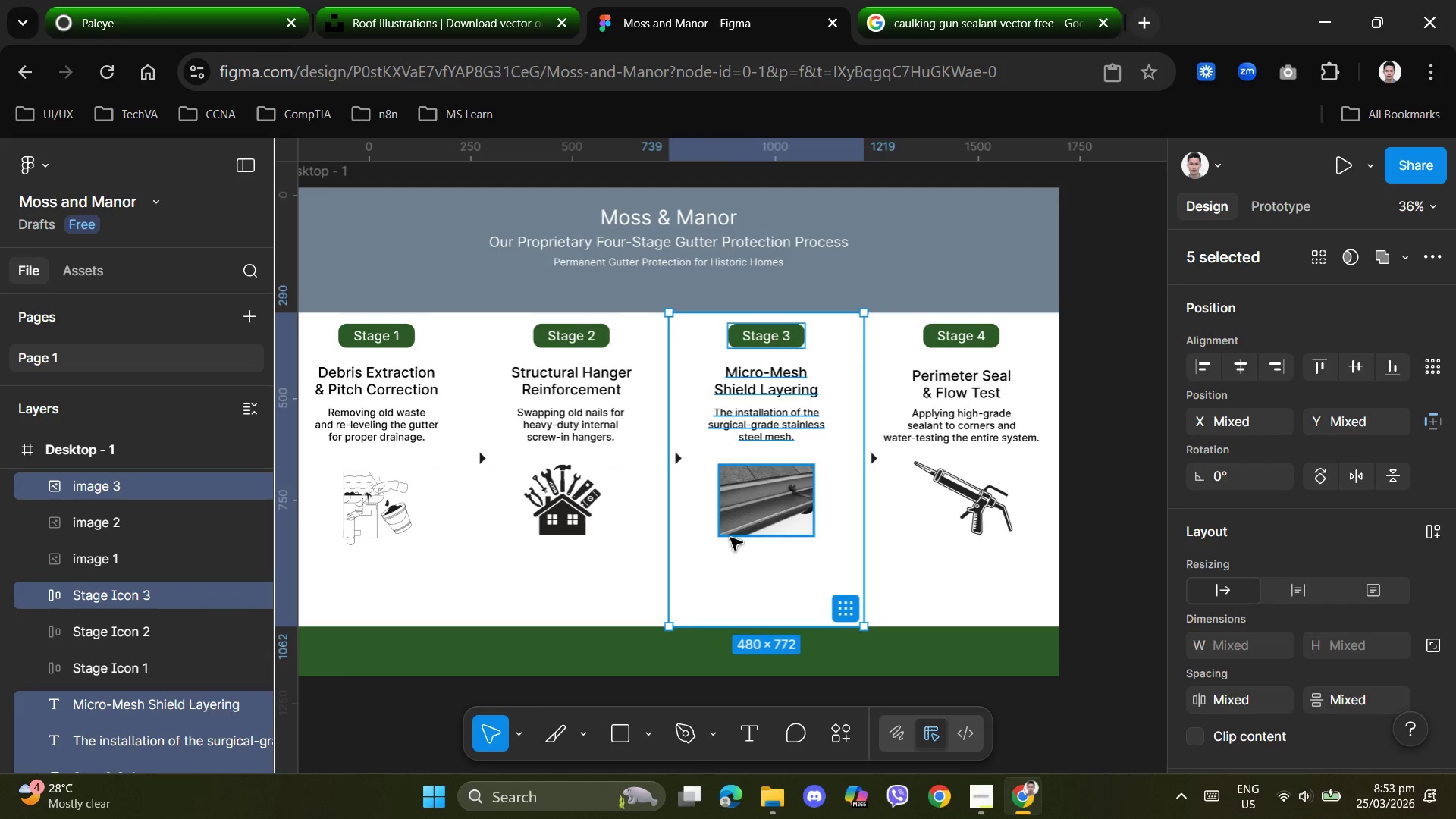 
key(Shift+ShiftLeft)
 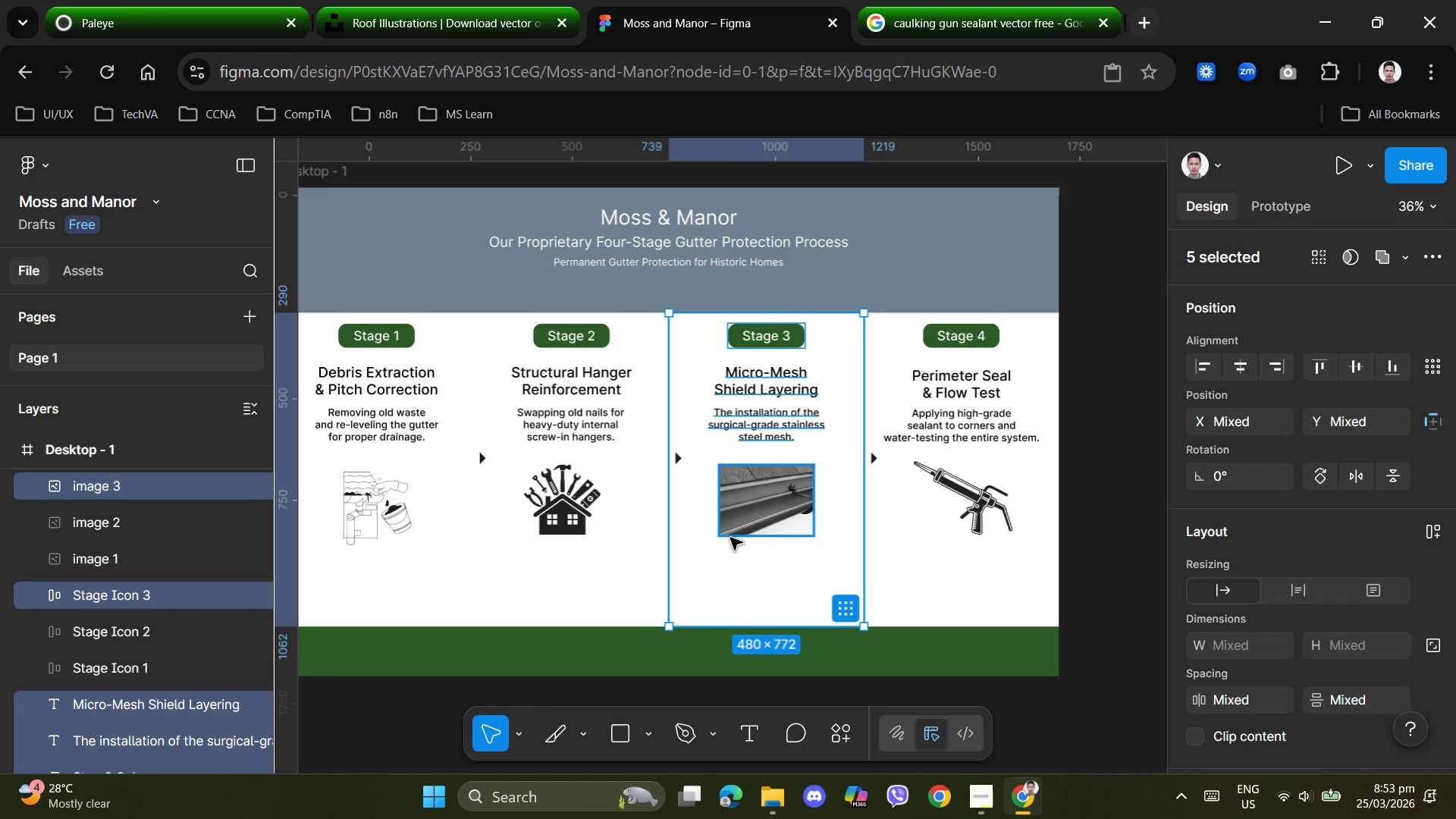 
key(Shift+ShiftLeft)
 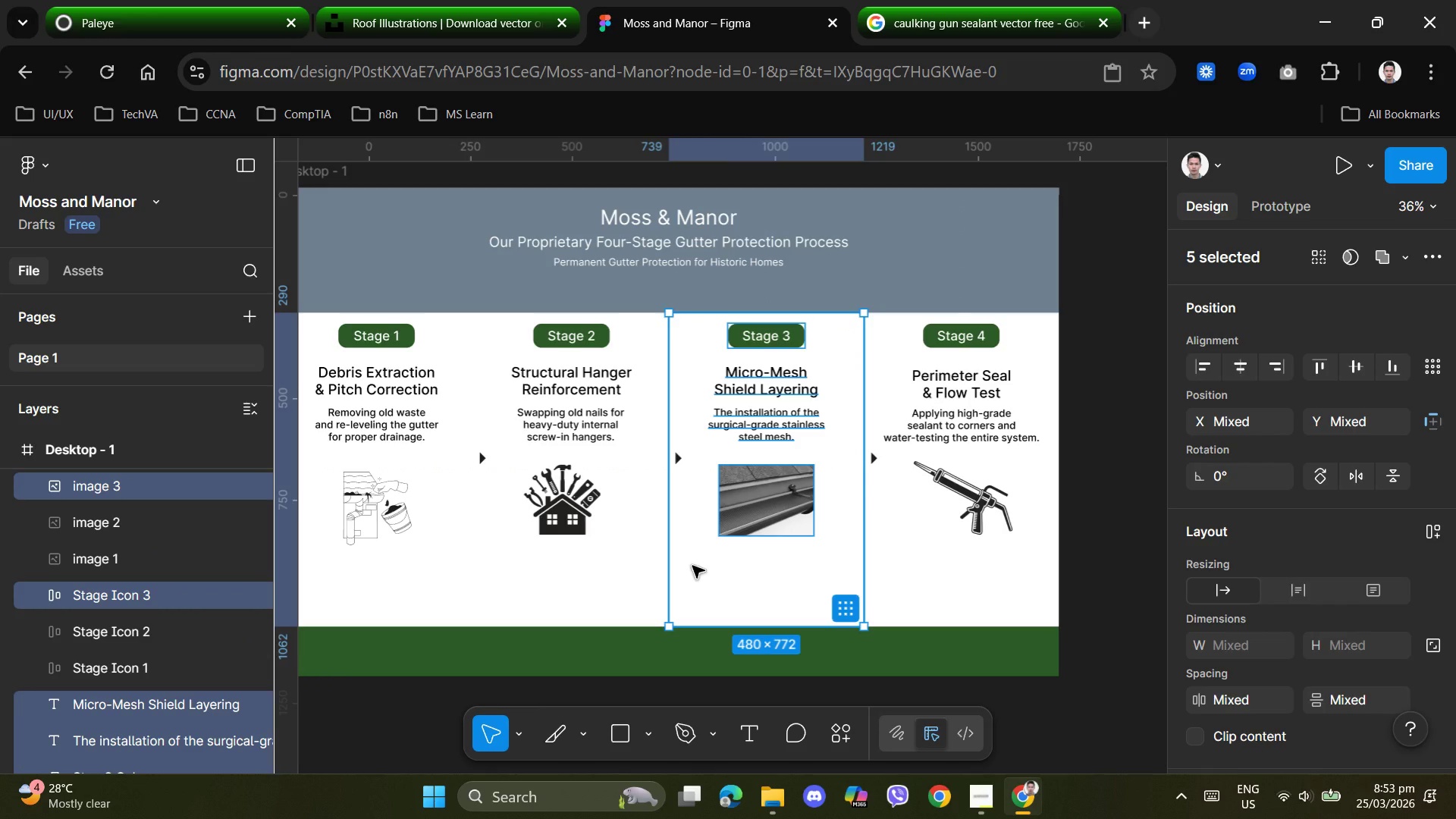 
right_click([692, 566])
 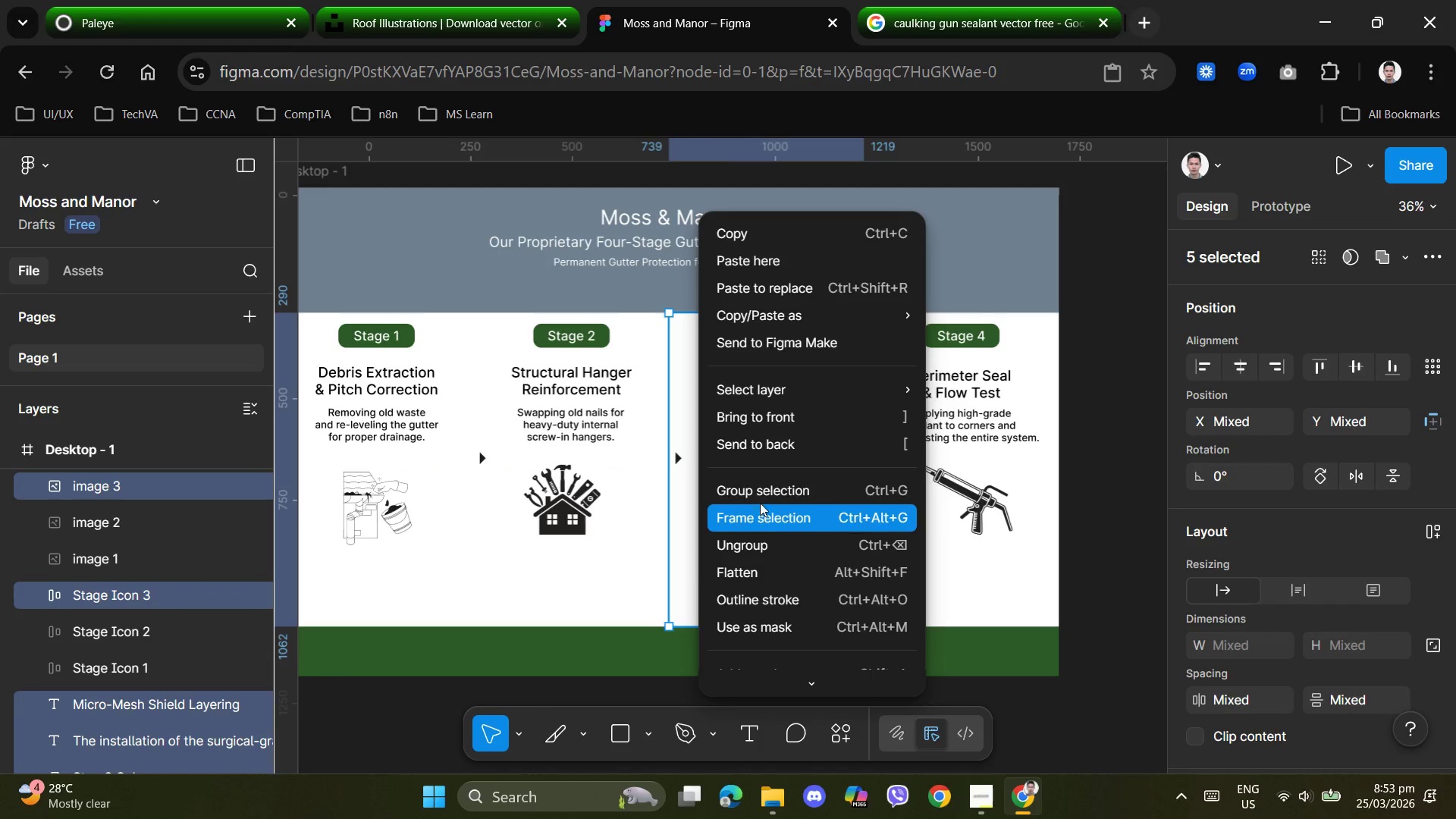 
left_click([764, 490])
 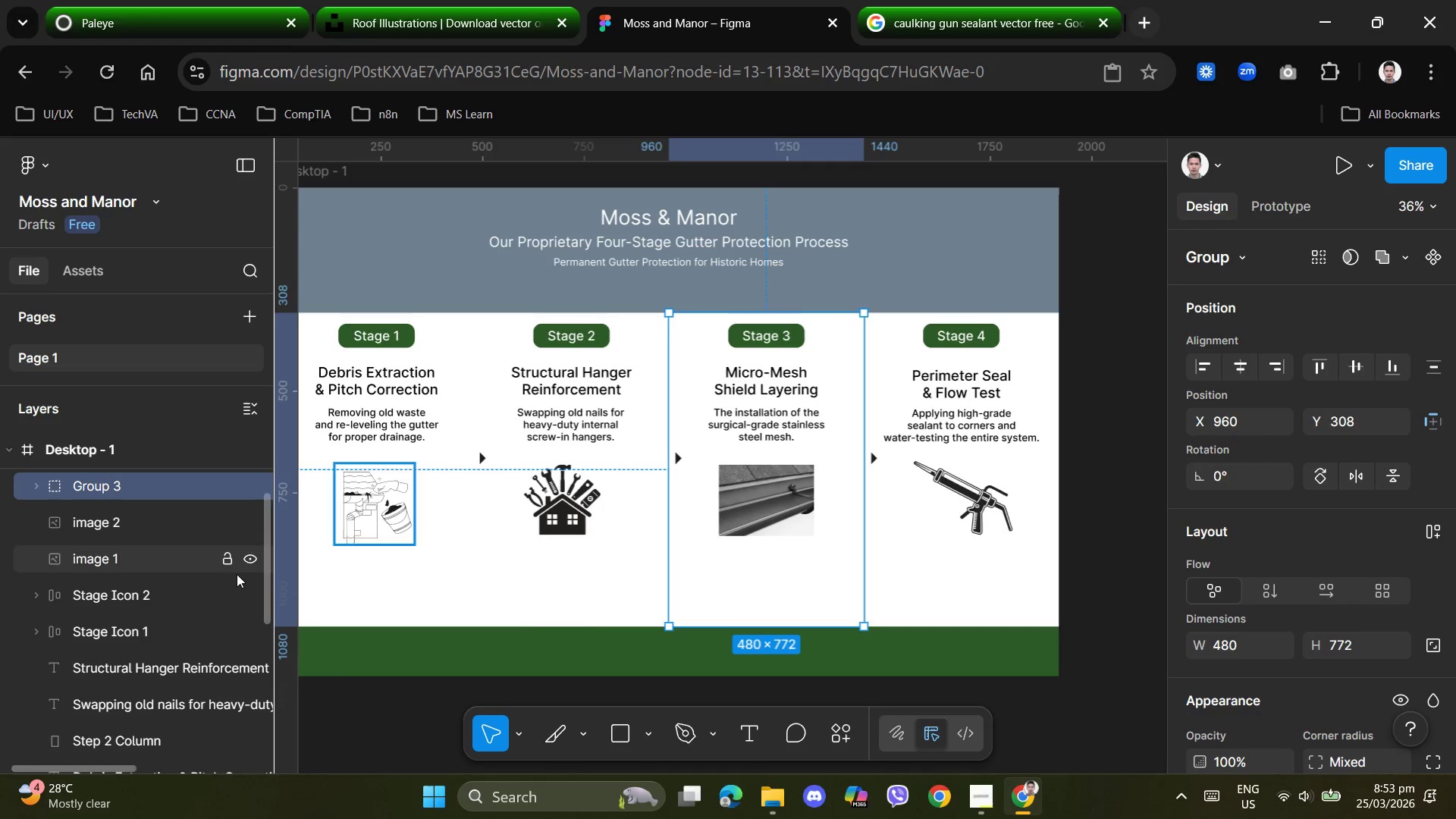 
scroll: coordinate [230, 605], scroll_direction: down, amount: 1.0
 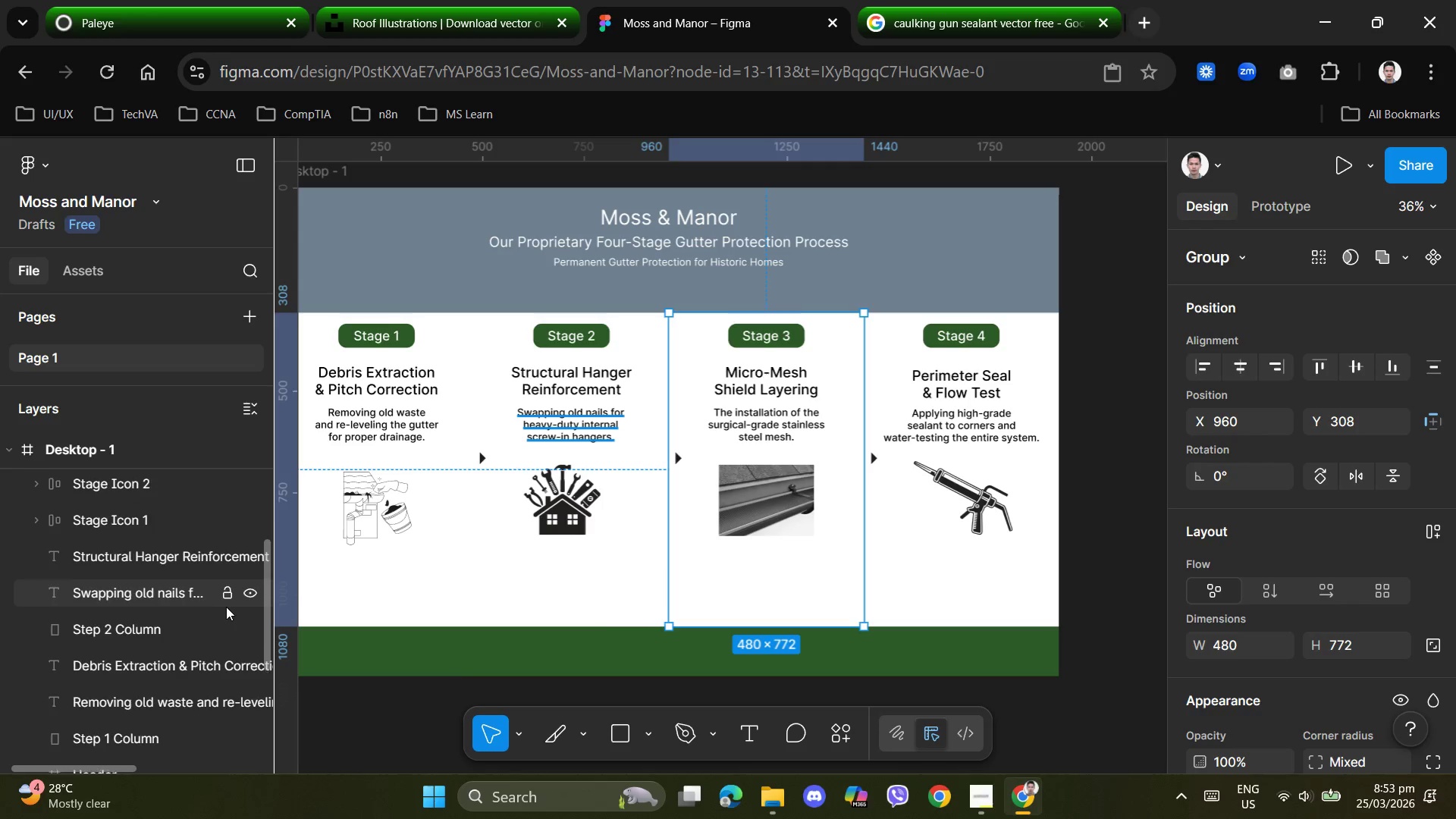 
scroll: coordinate [226, 607], scroll_direction: up, amount: 1.0
 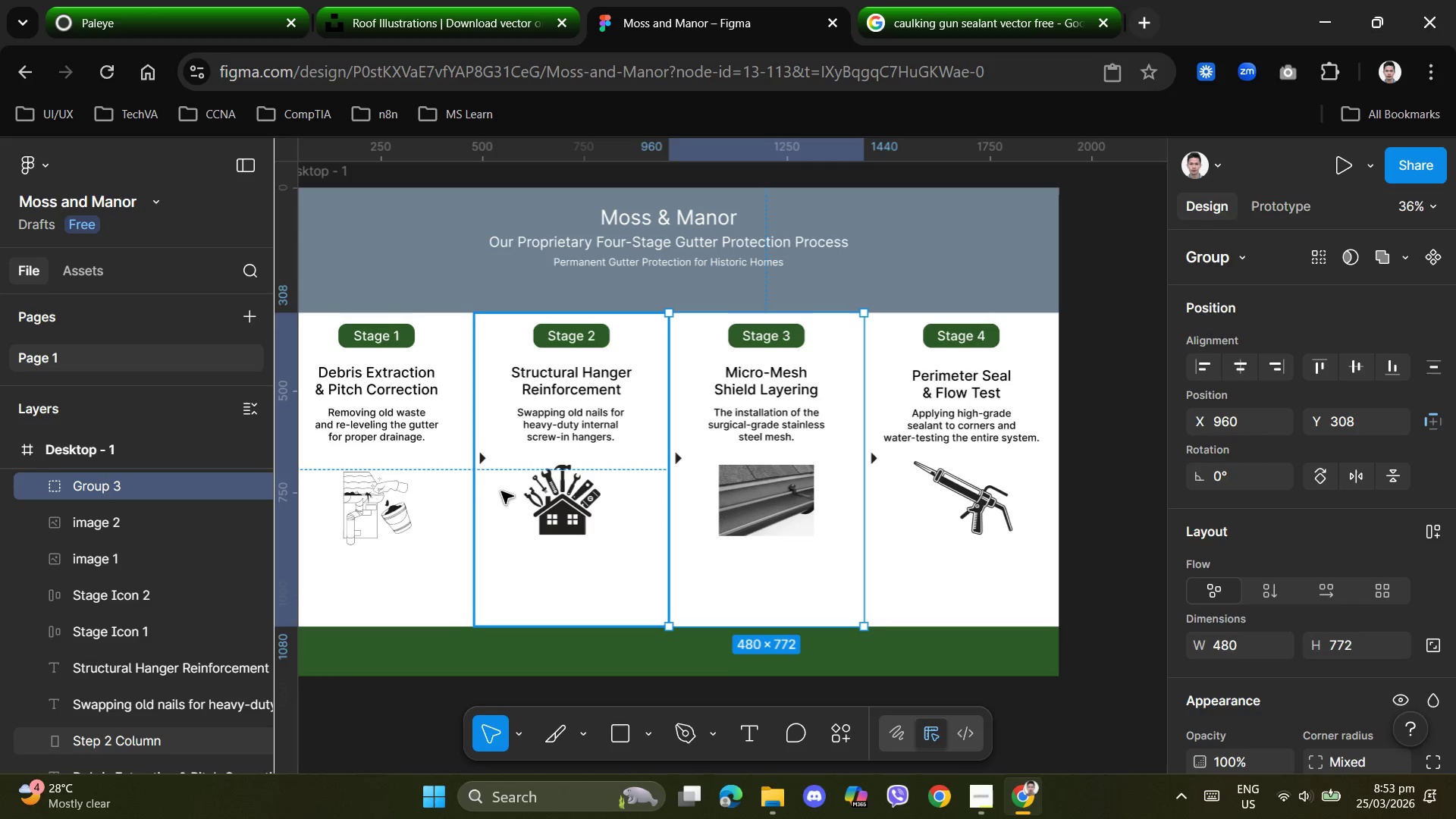 
left_click([507, 572])
 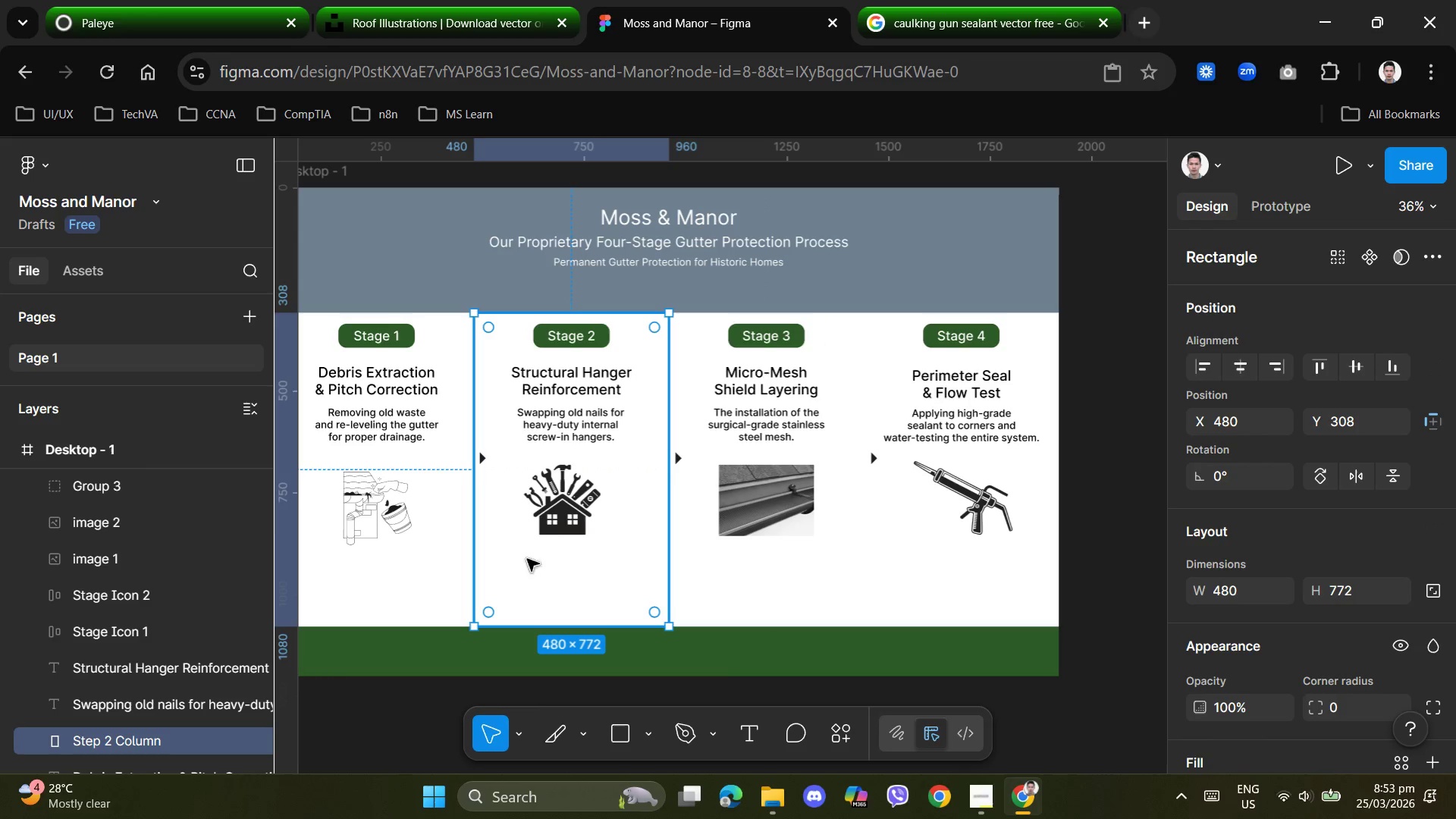 
hold_key(key=ShiftLeft, duration=1.5)
left_click([551, 512])
 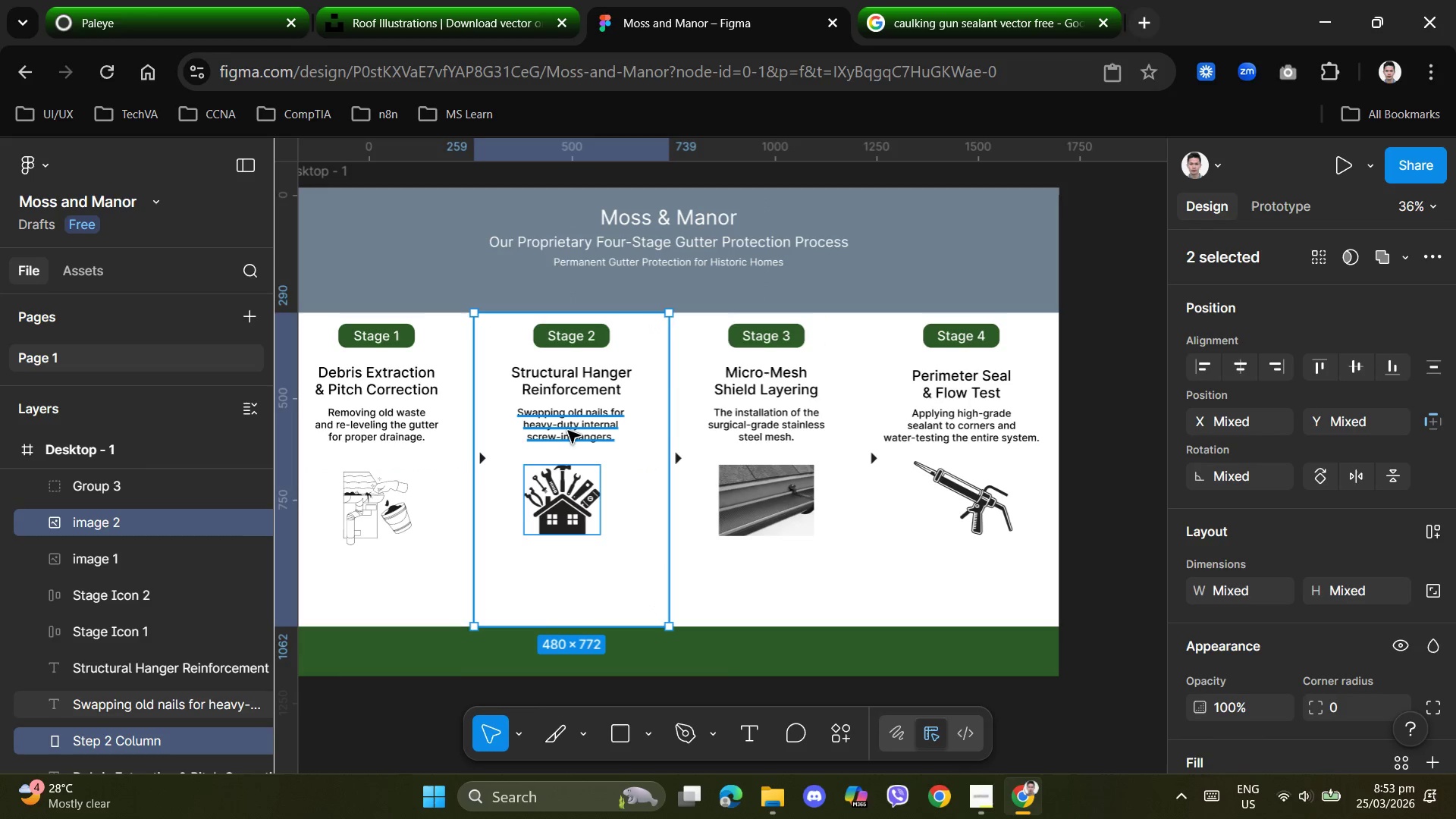 
left_click([568, 431])
 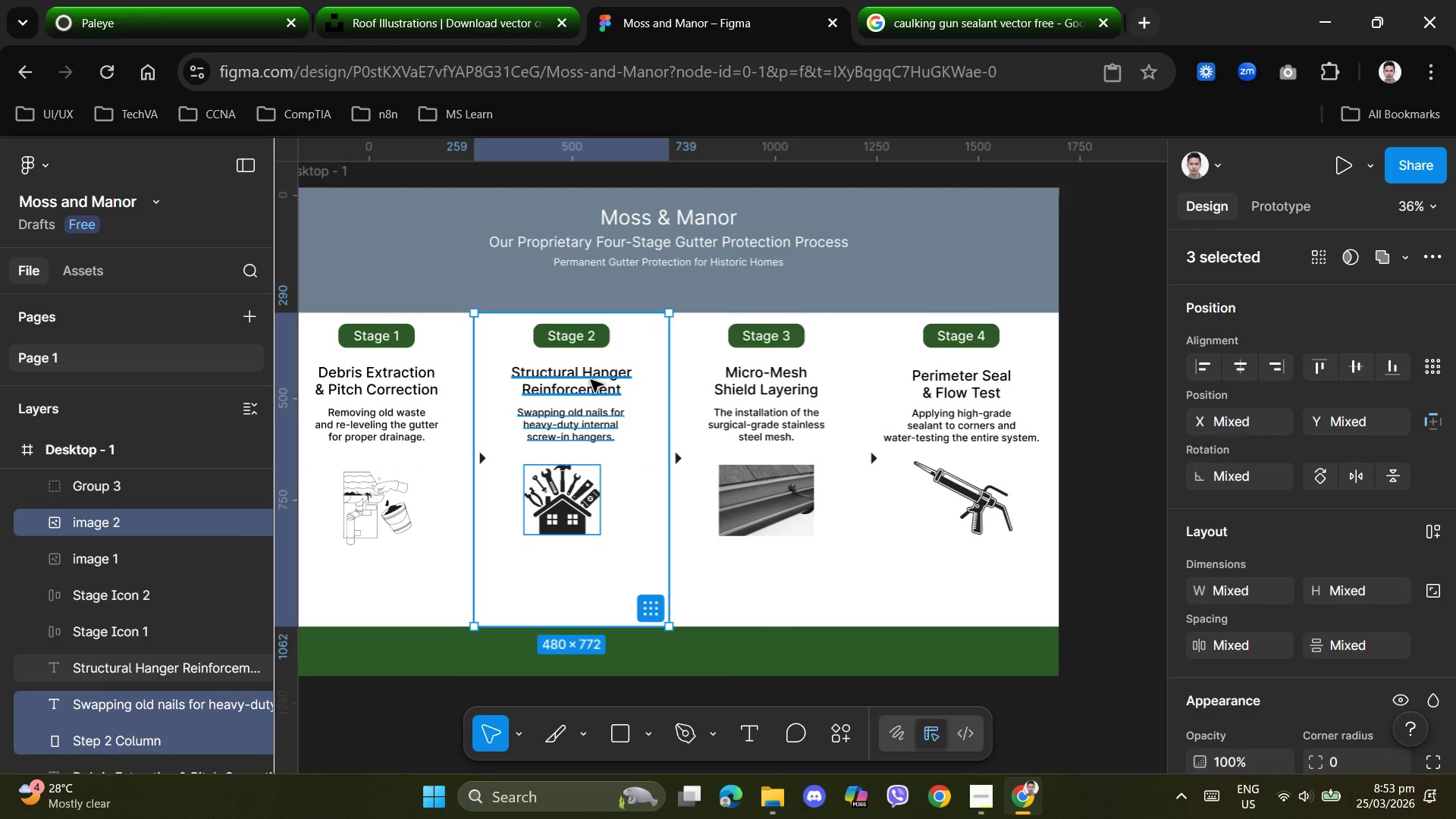 
hold_key(key=ShiftLeft, duration=1.03)
double_click([591, 380])
 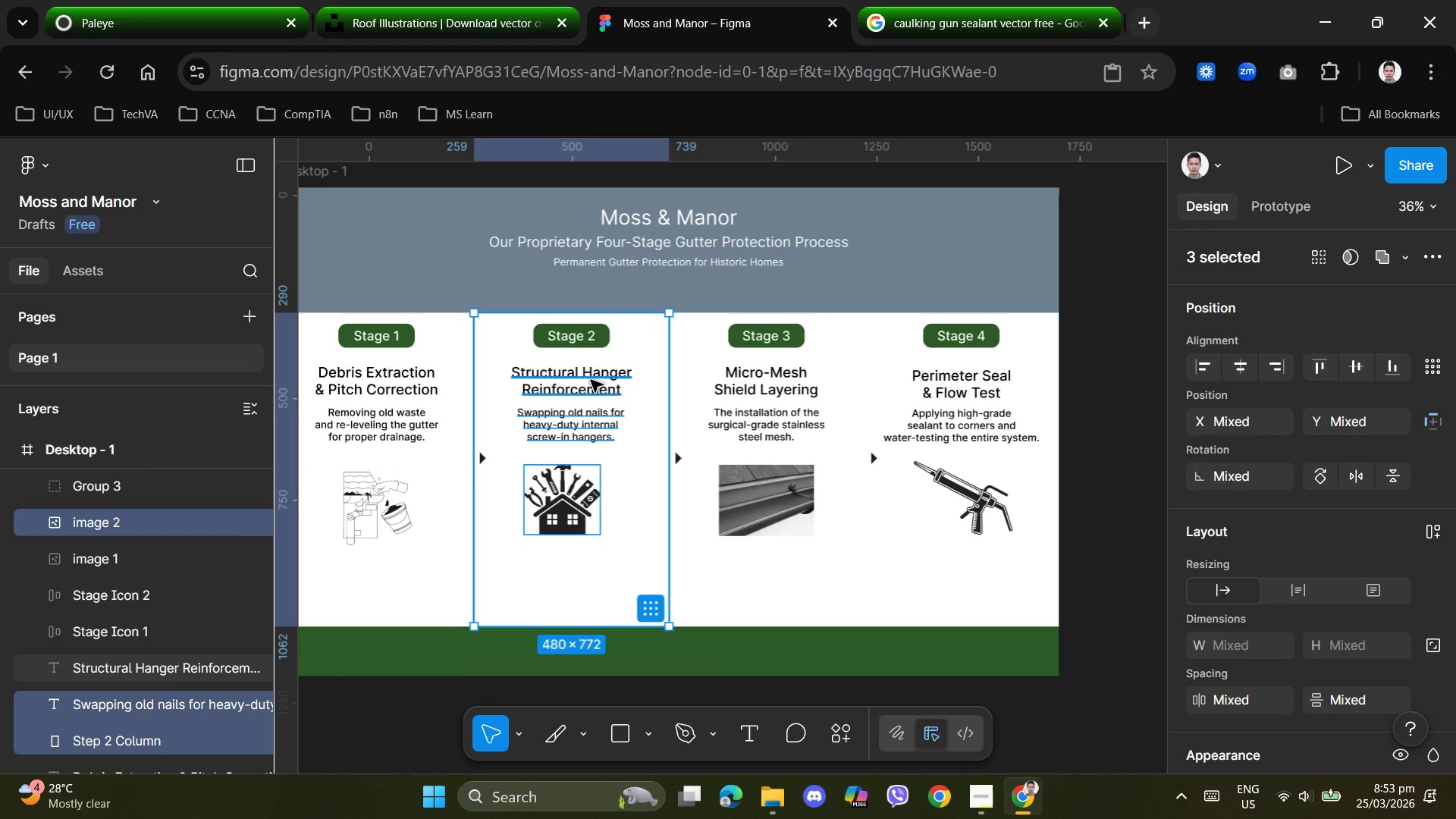 
triple_click([587, 338])
 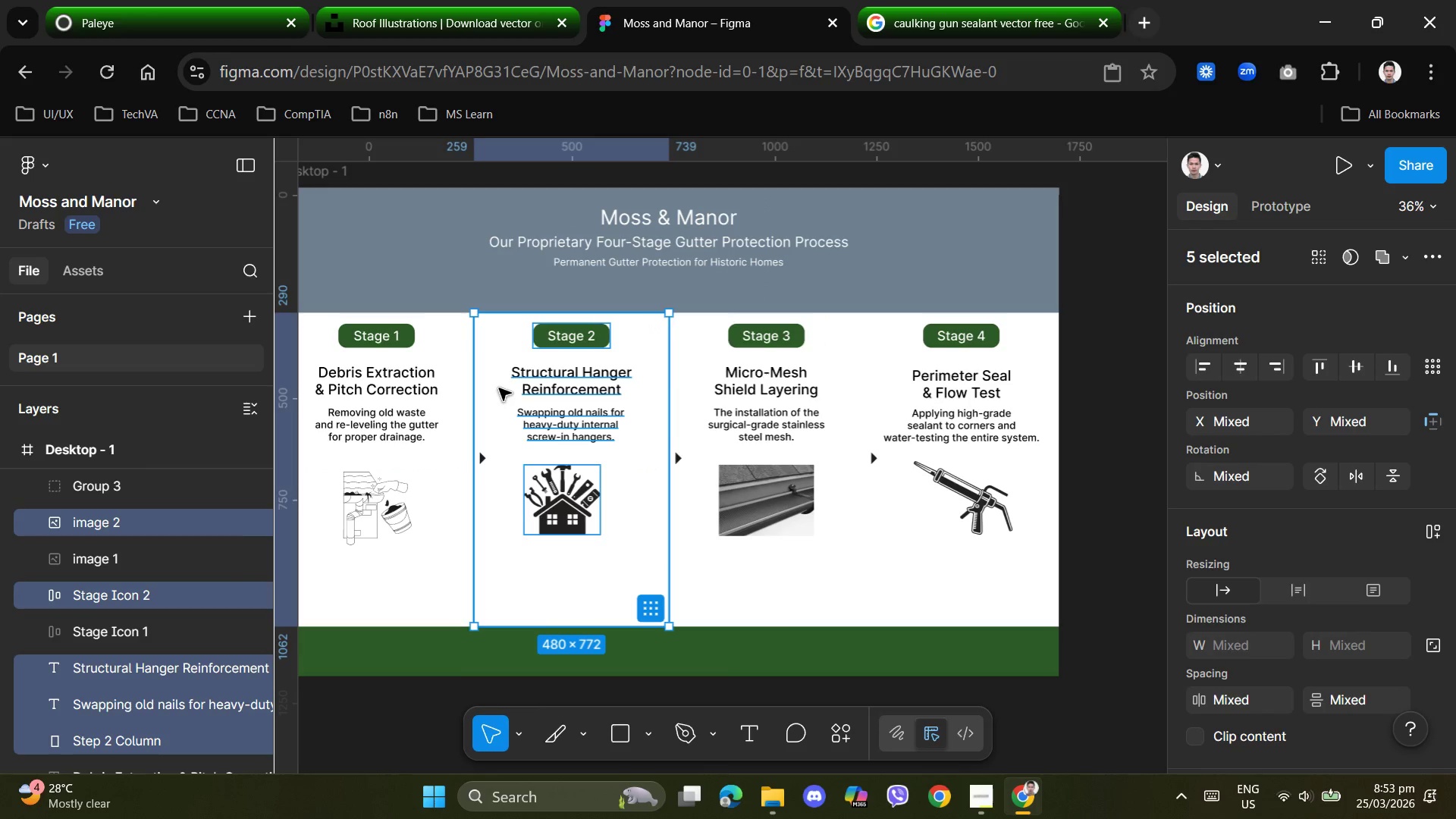 
right_click([499, 388])
 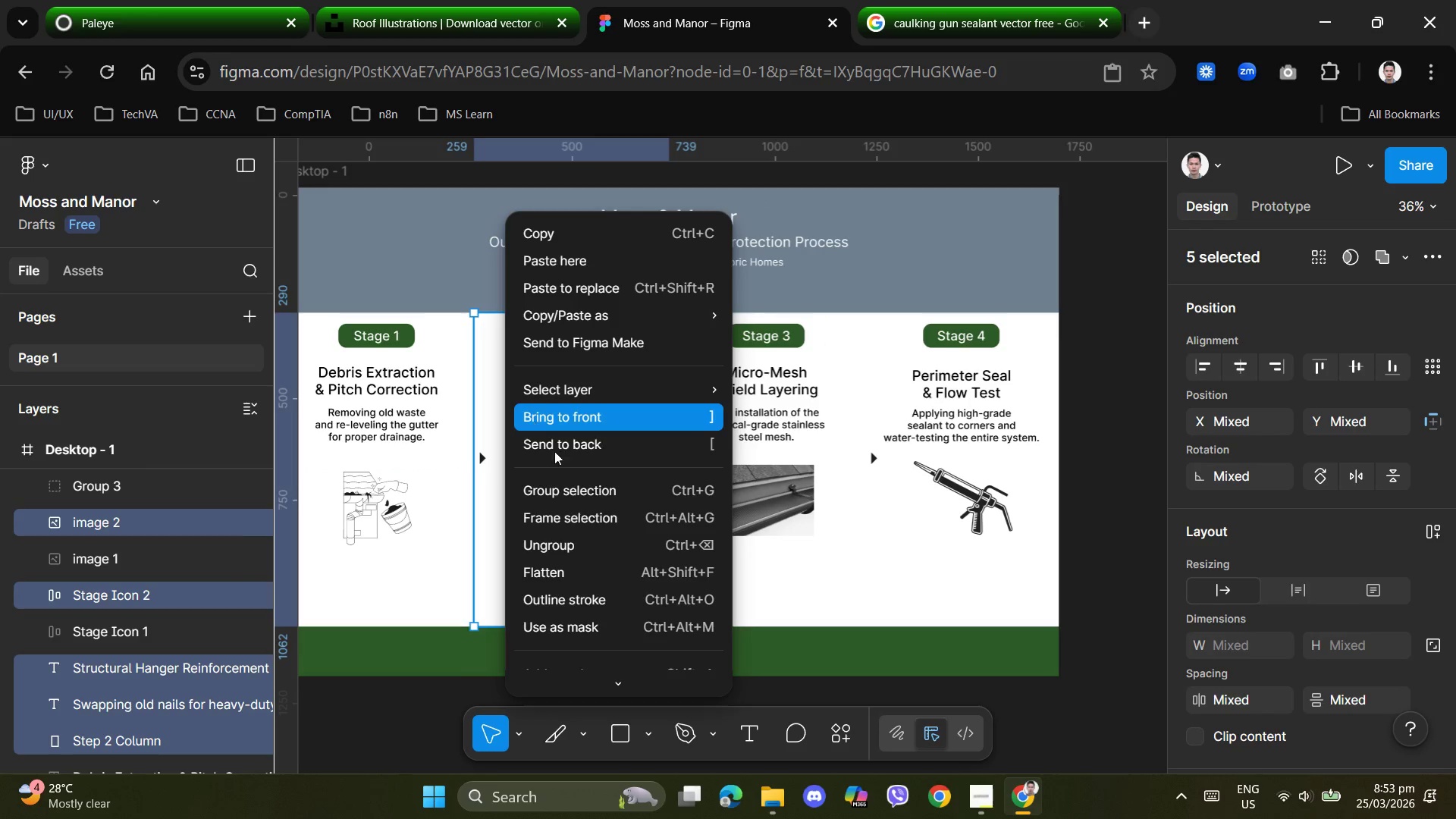 
left_click([564, 490])
 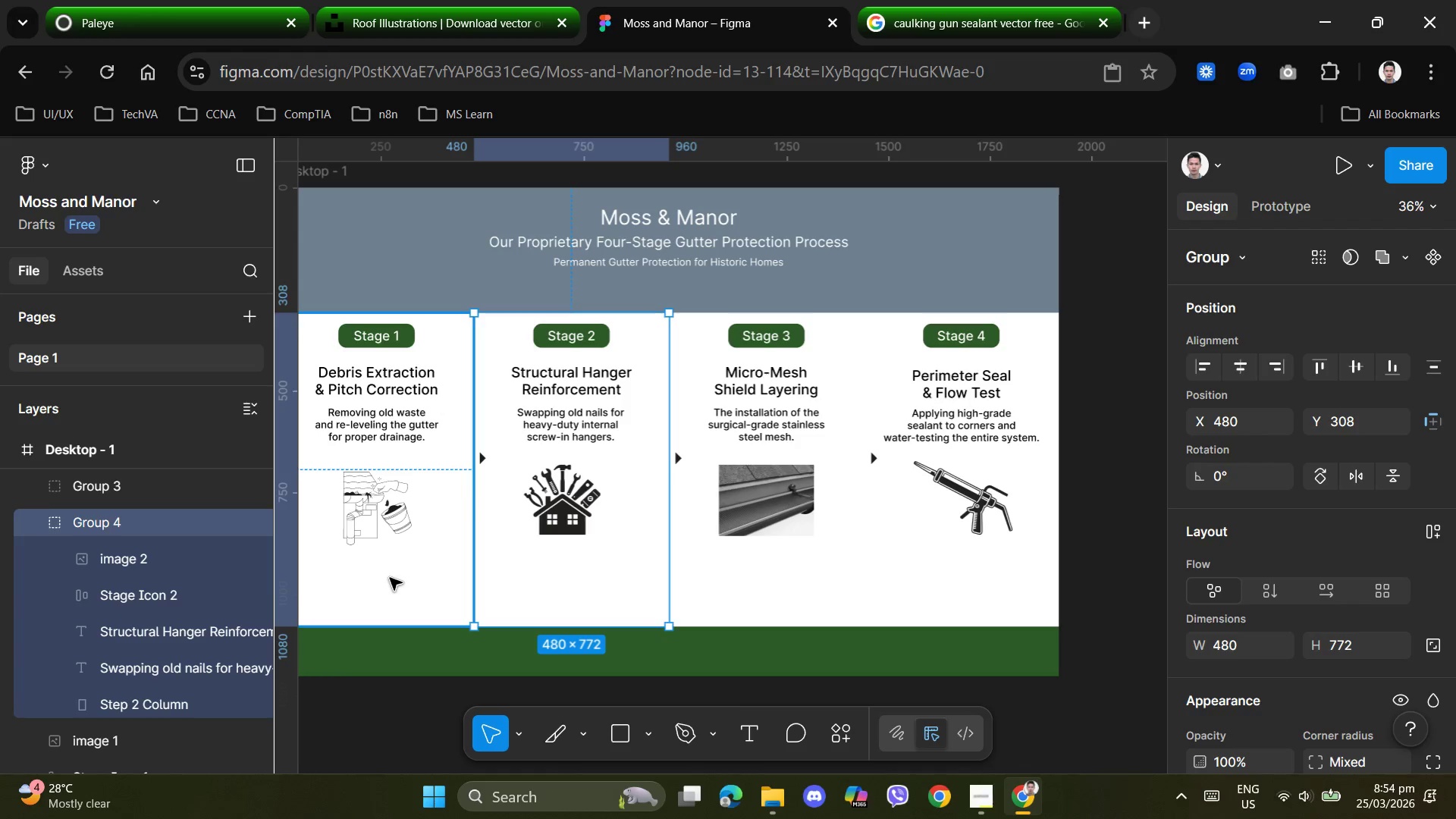 
left_click([390, 578])
 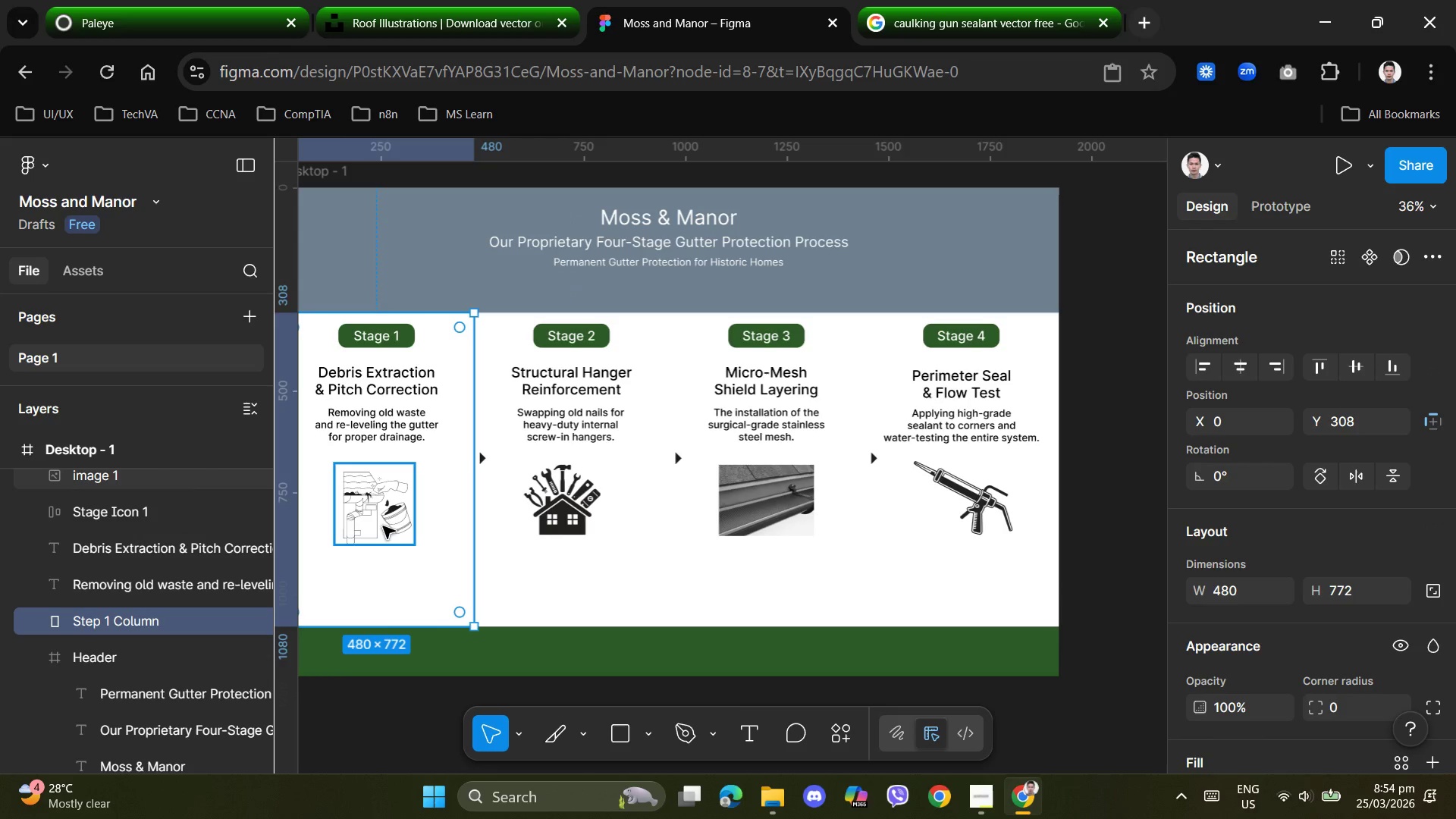 
hold_key(key=ShiftLeft, duration=1.52)
left_click([380, 523])
 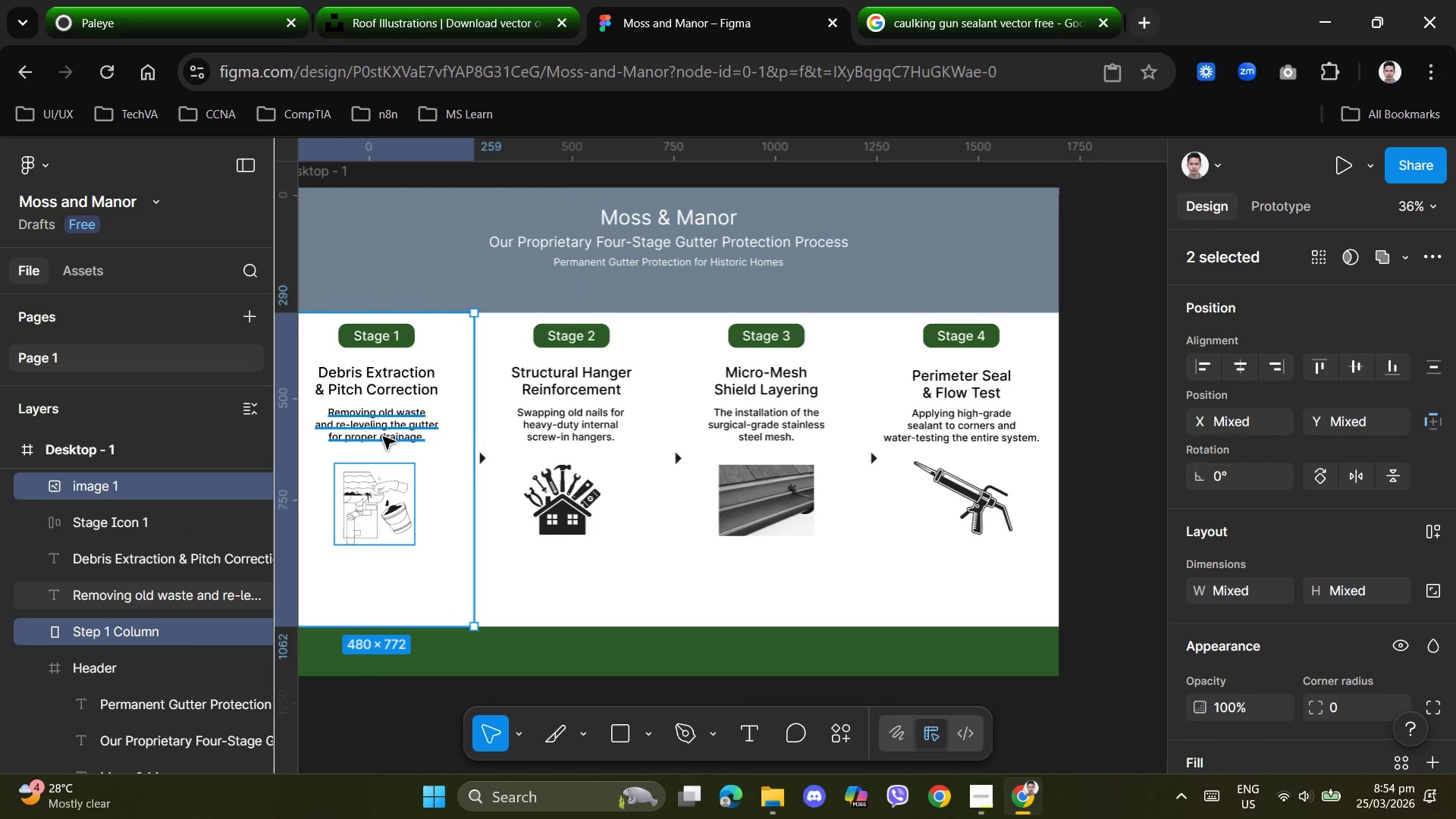 
left_click([383, 437])
 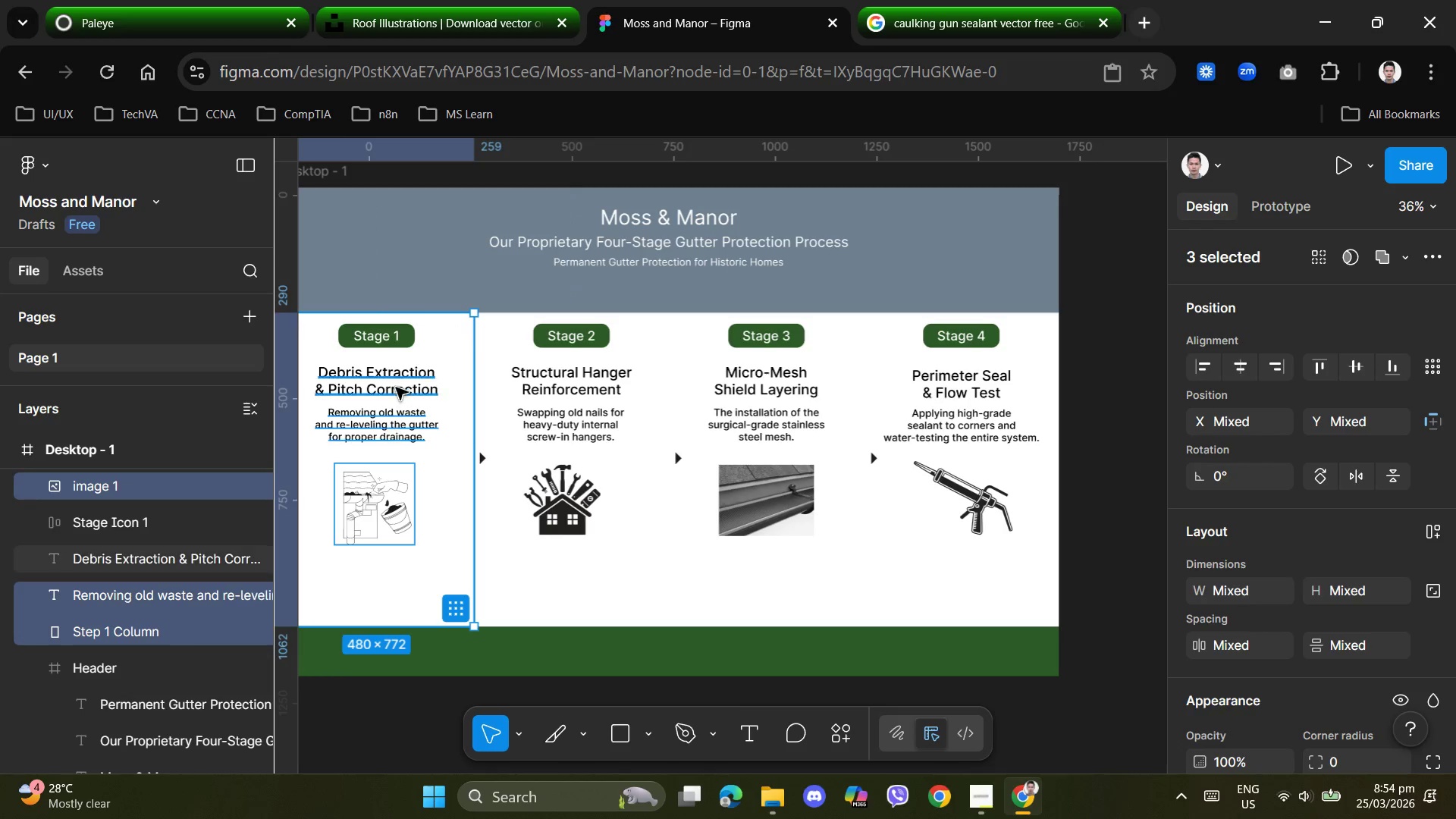 
hold_key(key=ShiftLeft, duration=1.39)
double_click([397, 385])
 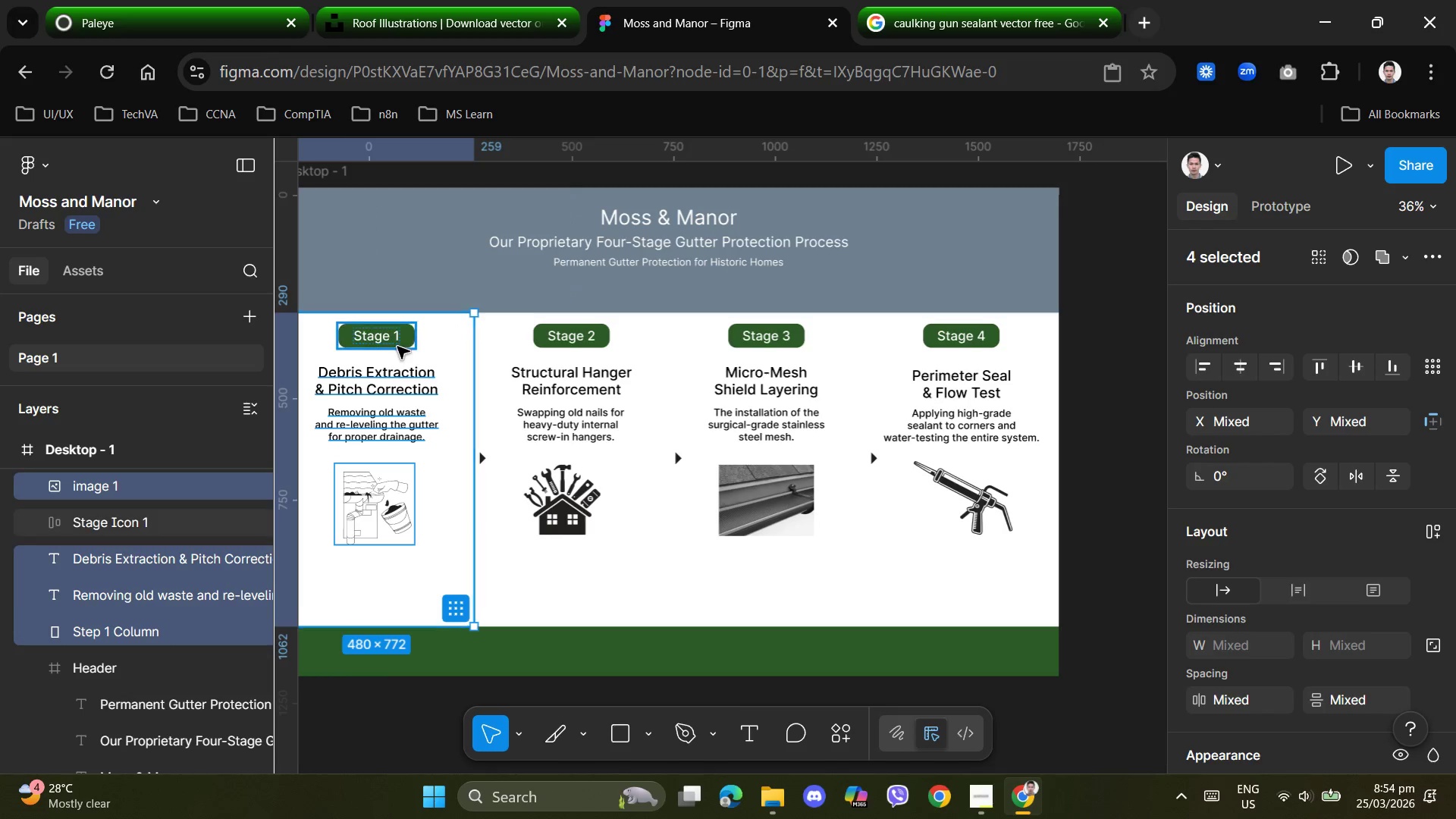 
left_click([397, 346])
 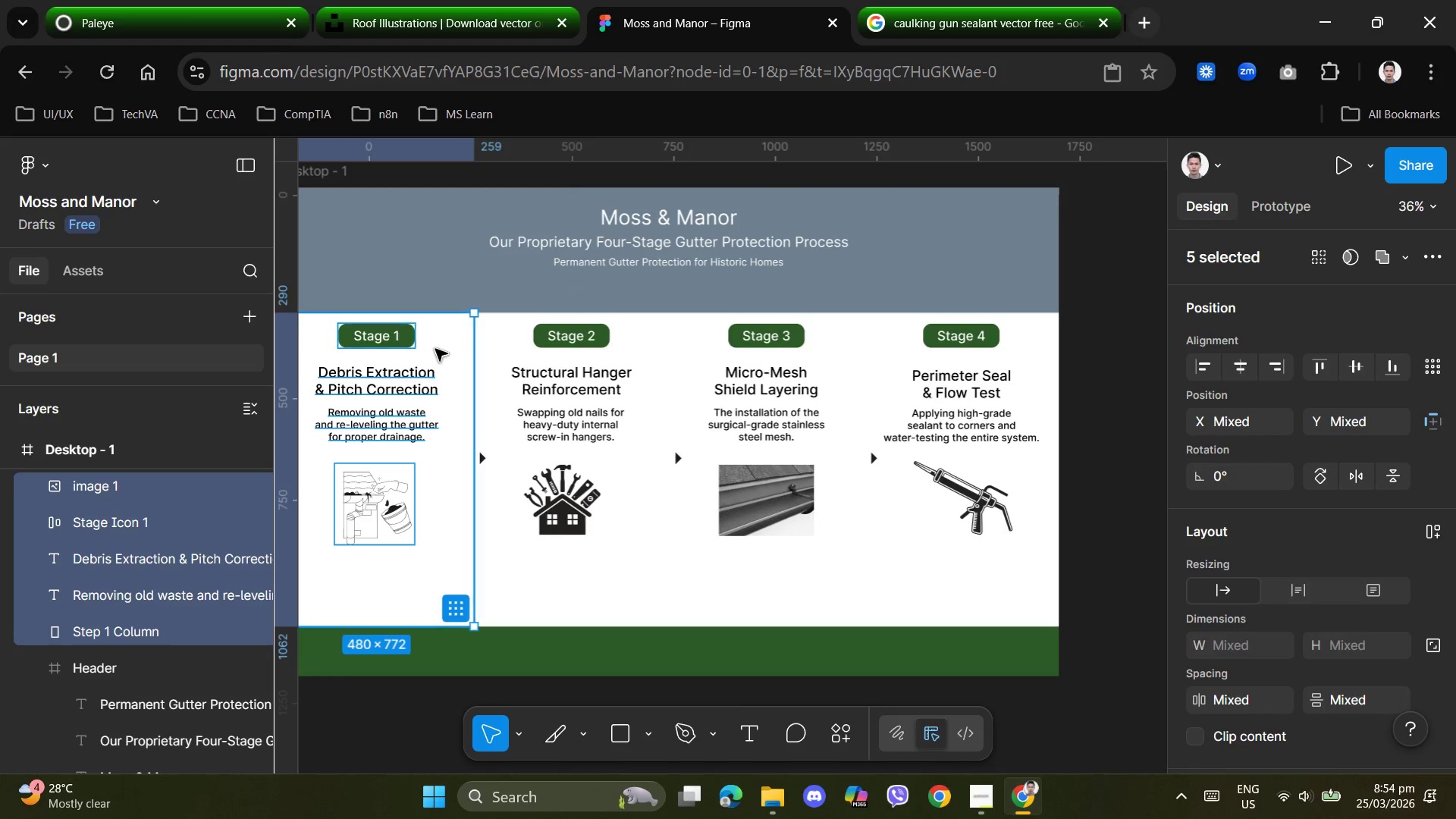 
right_click([436, 356])
 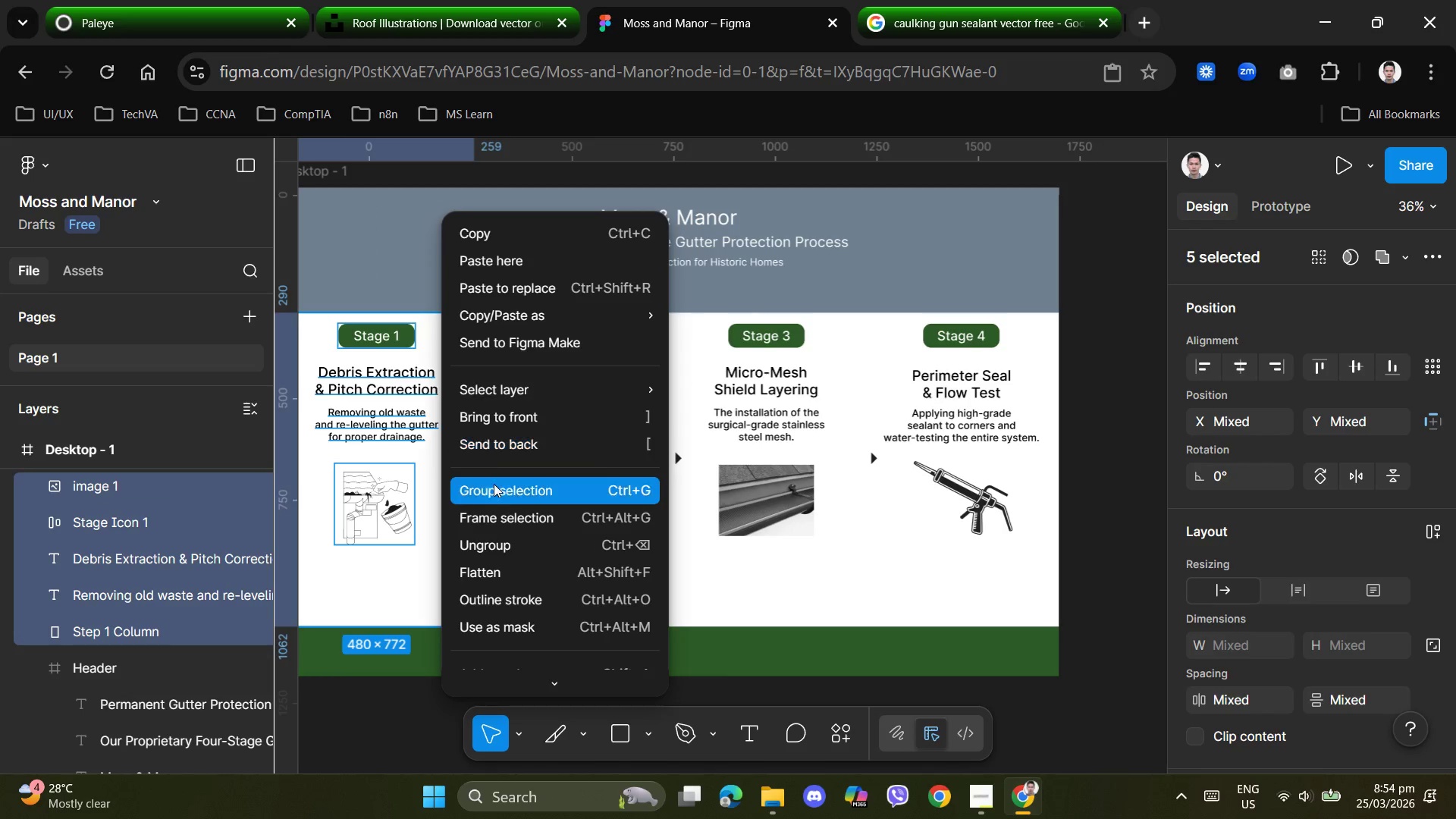 
left_click([496, 488])
 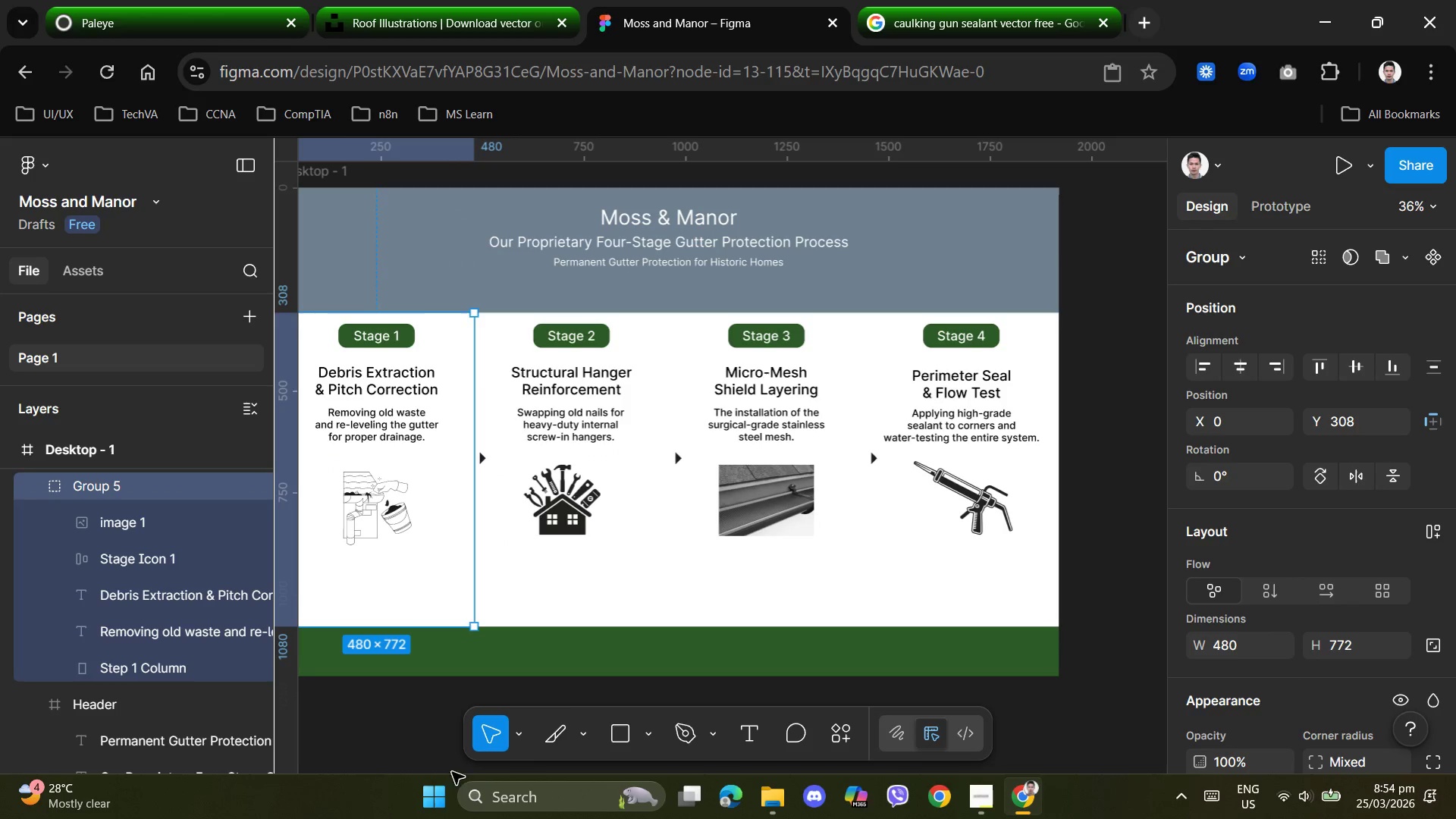 
scroll: coordinate [526, 717], scroll_direction: down, amount: 1.0
 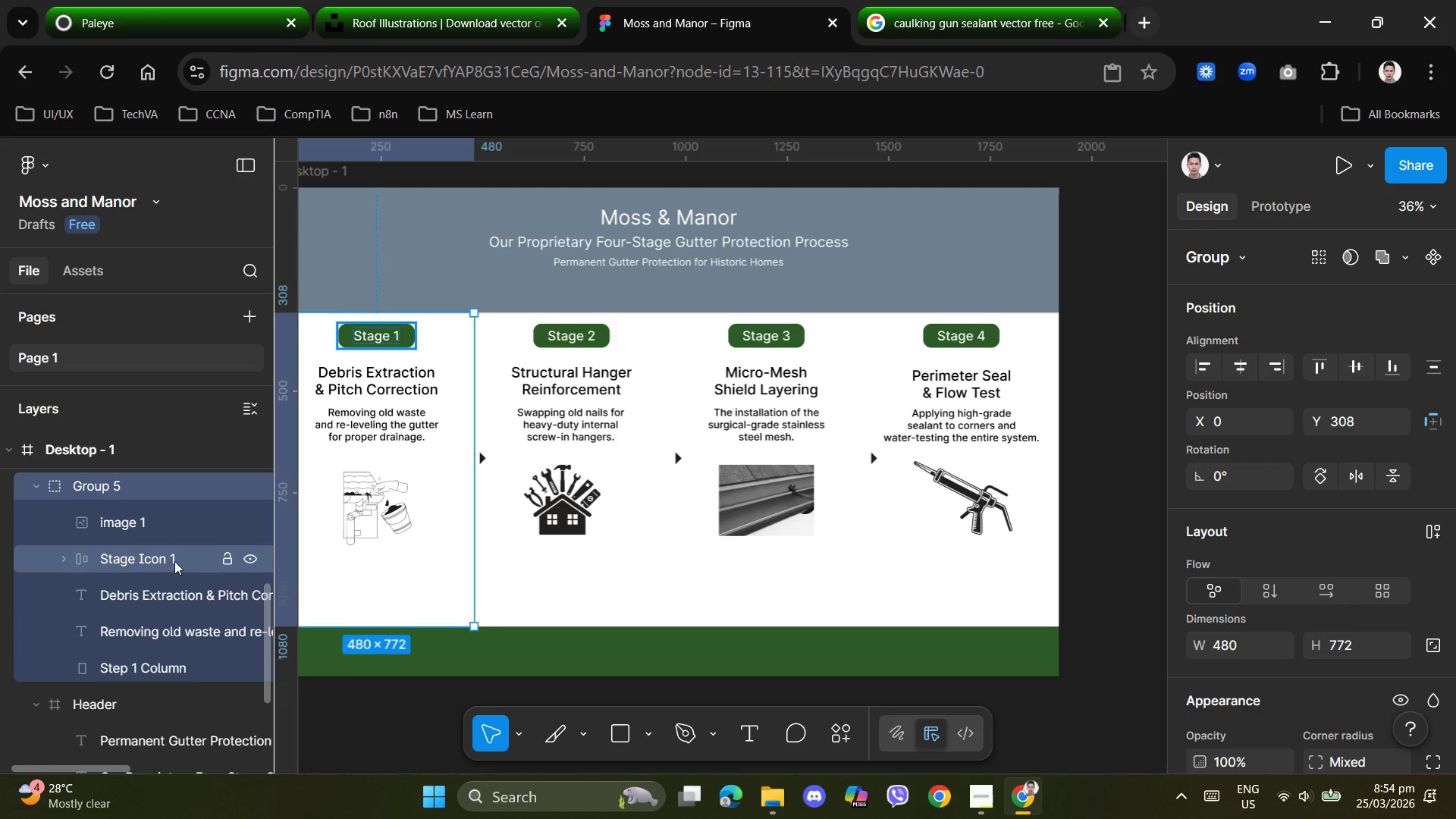 
scroll: coordinate [140, 644], scroll_direction: up, amount: 1.0
 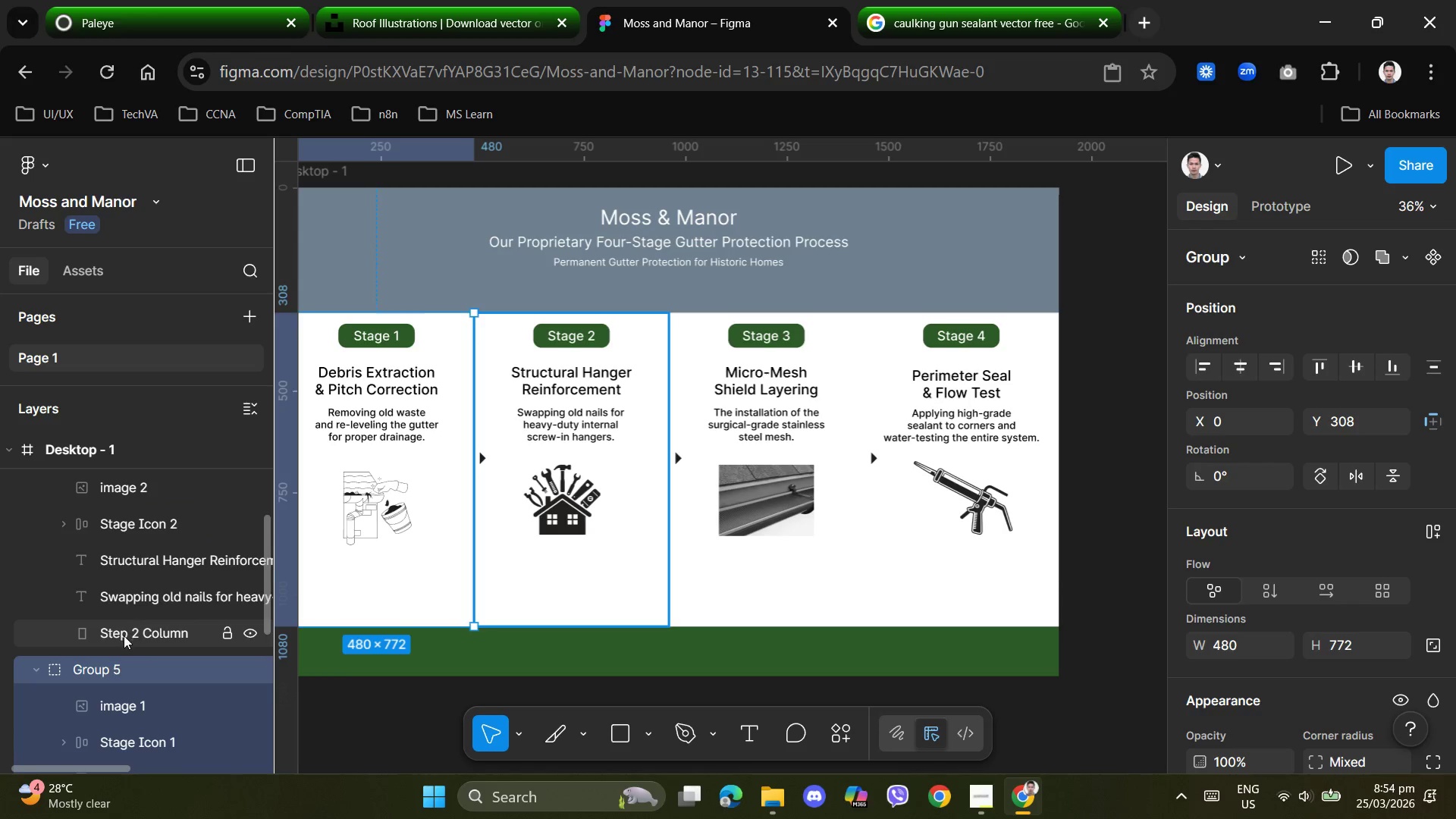 
scroll: coordinate [124, 638], scroll_direction: down, amount: 1.0
 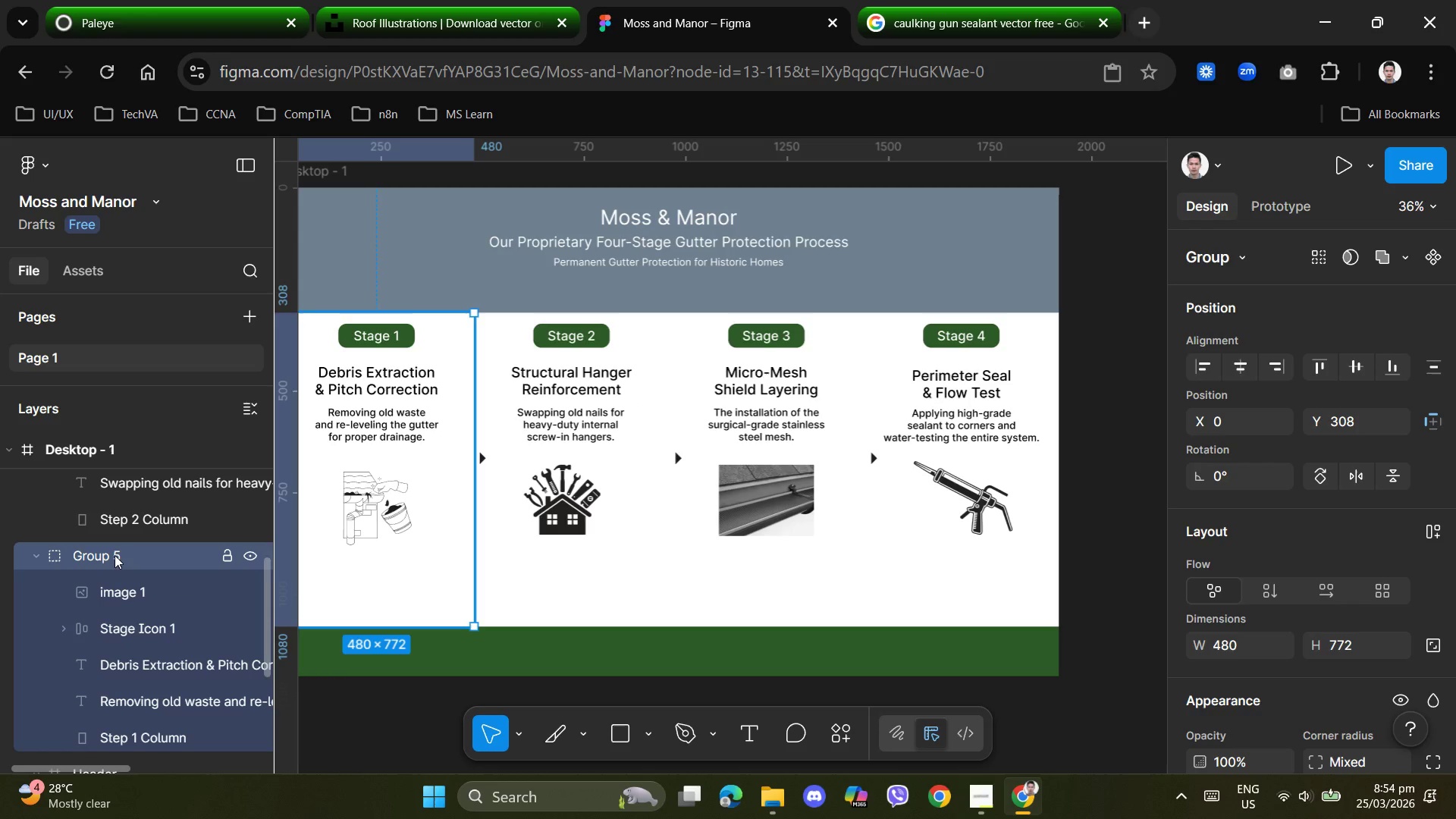 
scroll: coordinate [129, 564], scroll_direction: up, amount: 1.0
 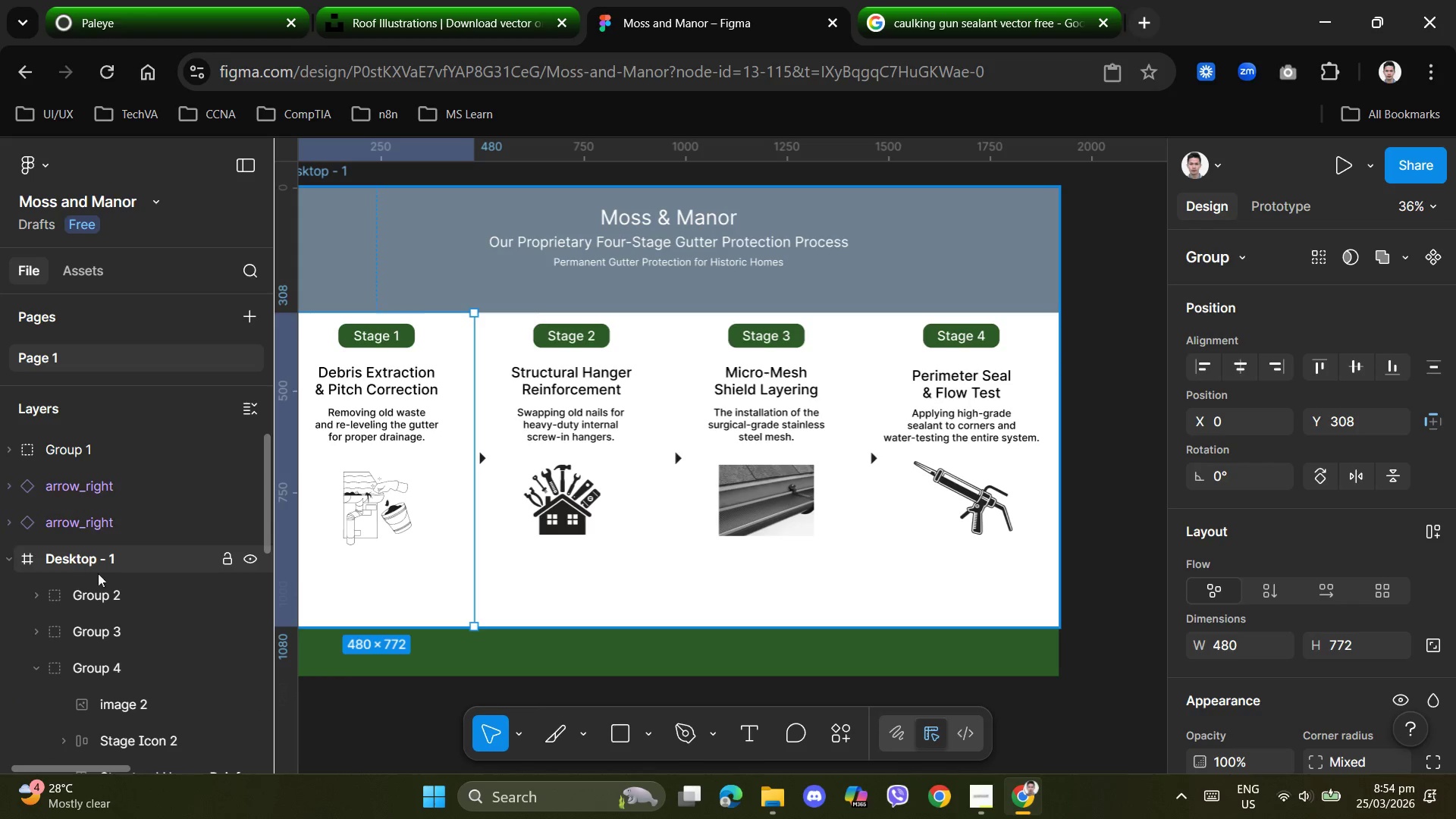 
left_click([96, 593])
 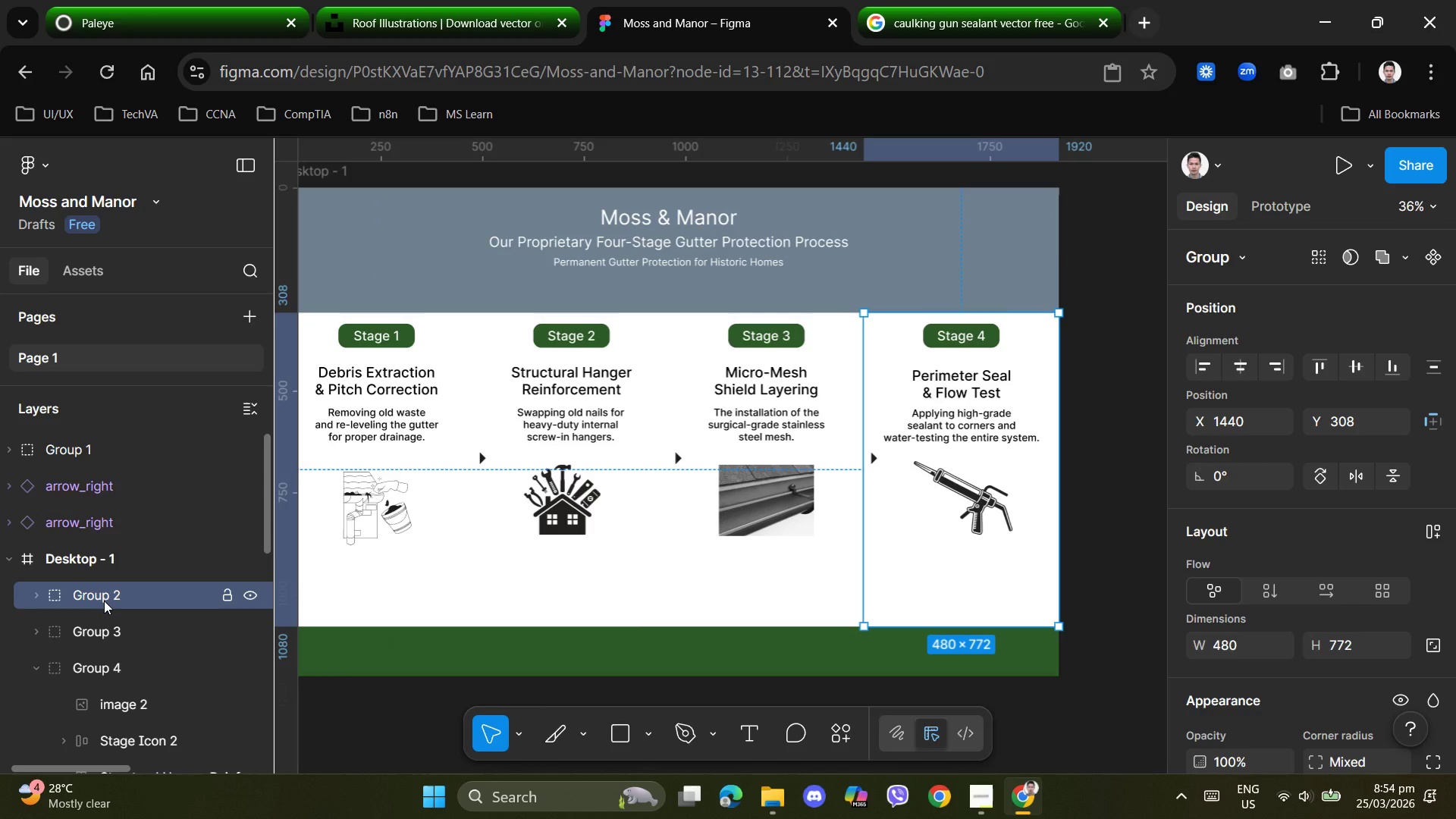 
double_click([104, 601])
 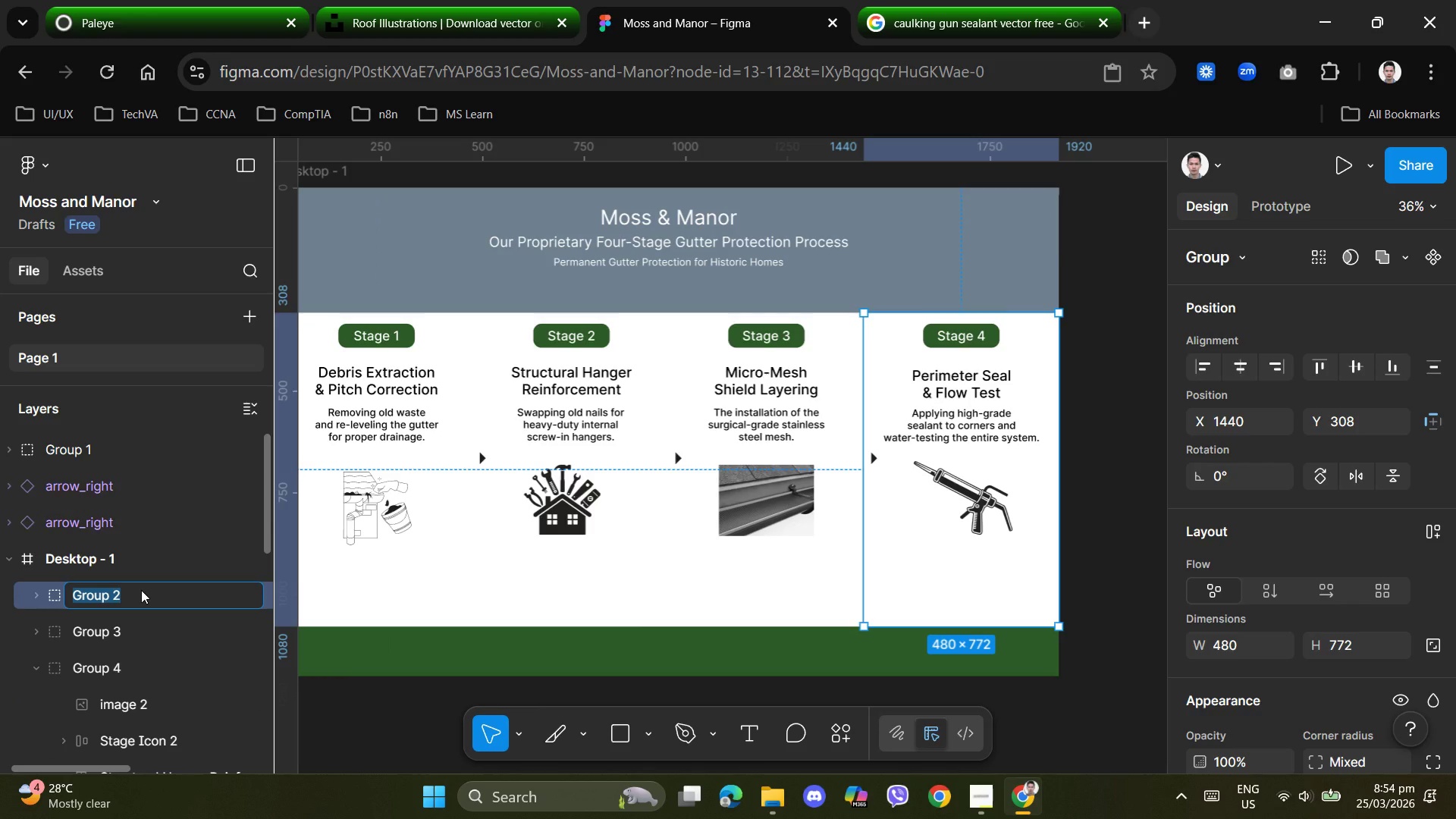 
type(Stage 4)
 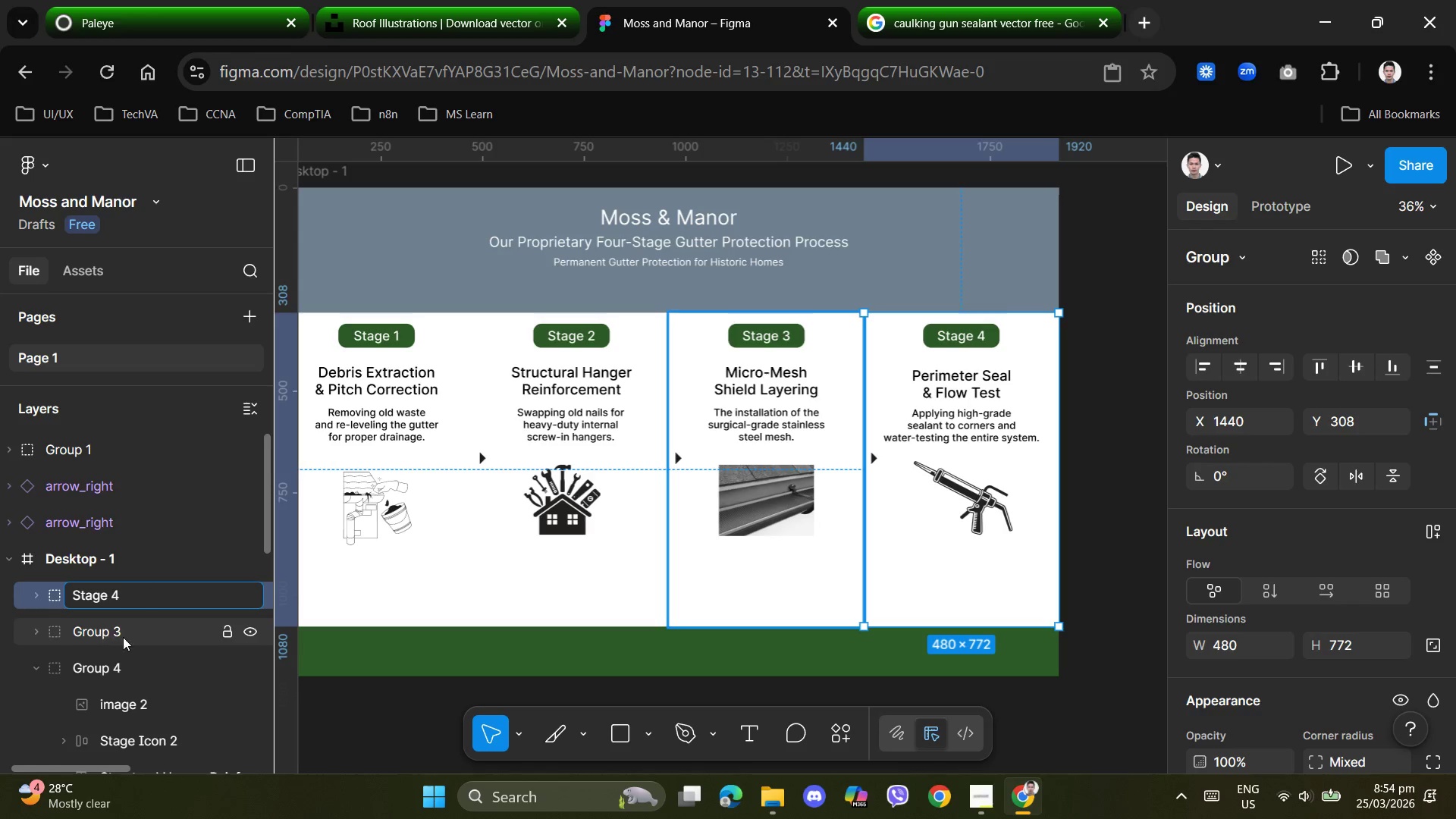 
left_click([124, 639])
 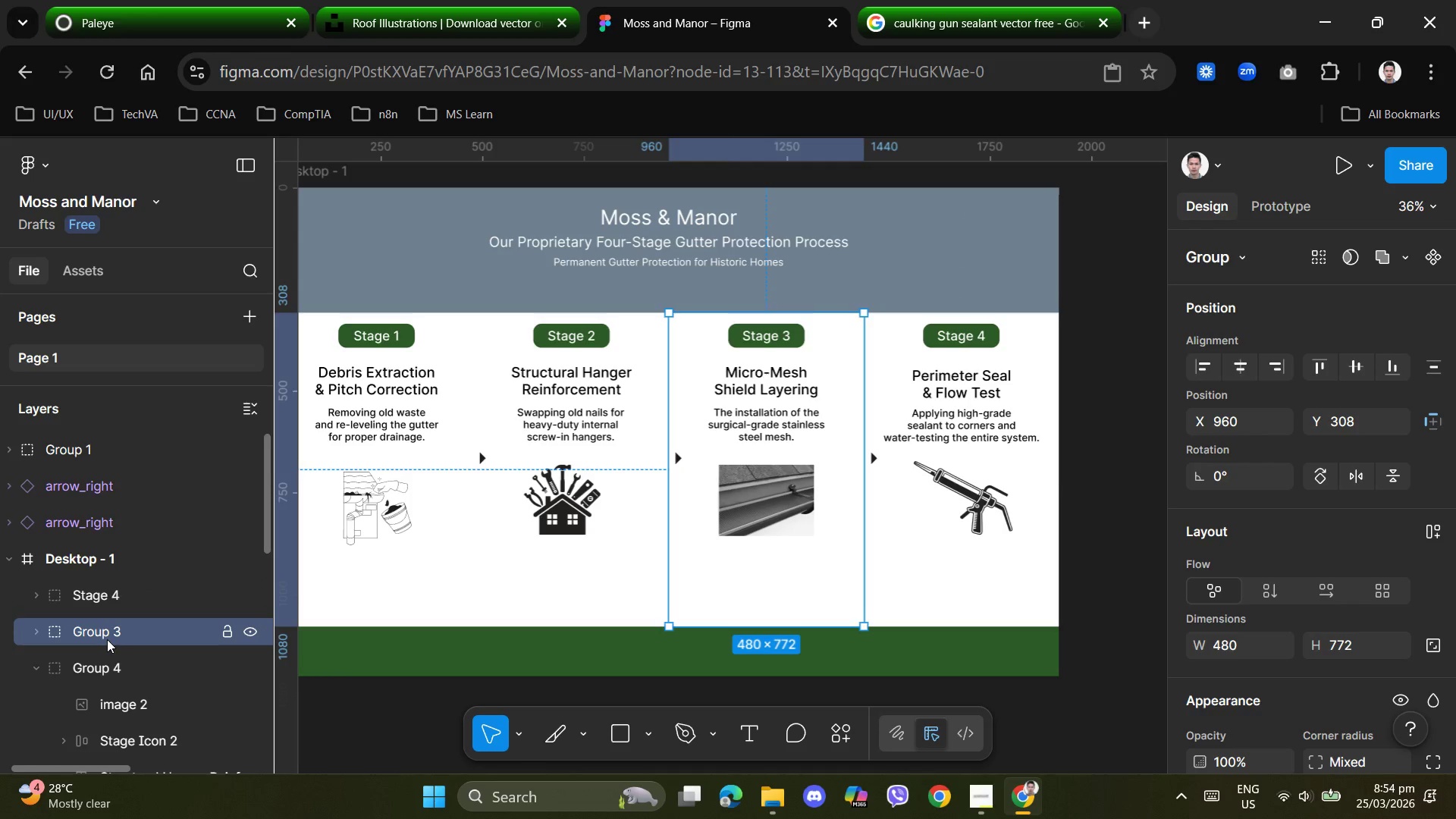 
double_click([107, 639])
 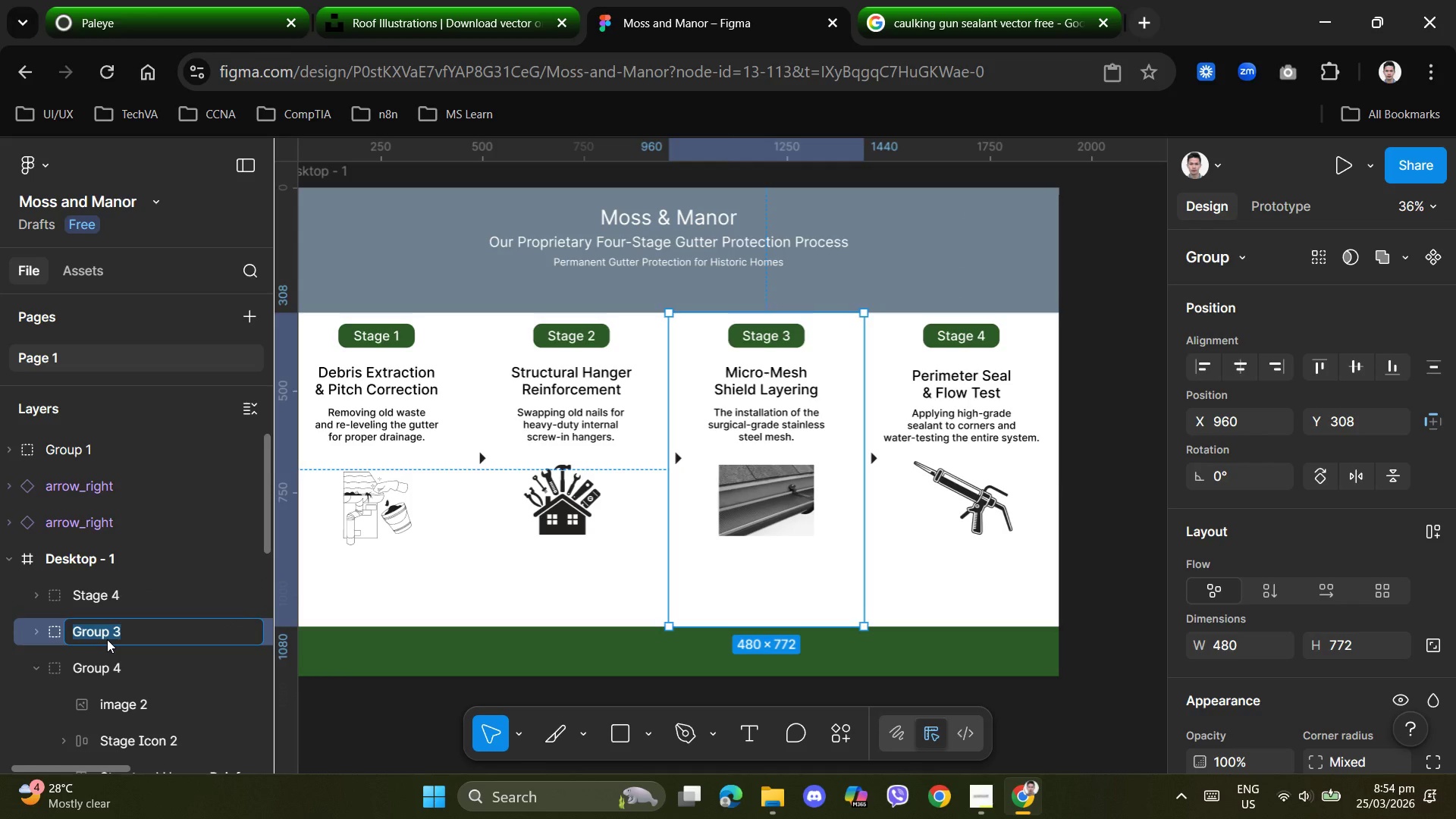 
type(s)
key(Backspace)
type(Stage 3)
 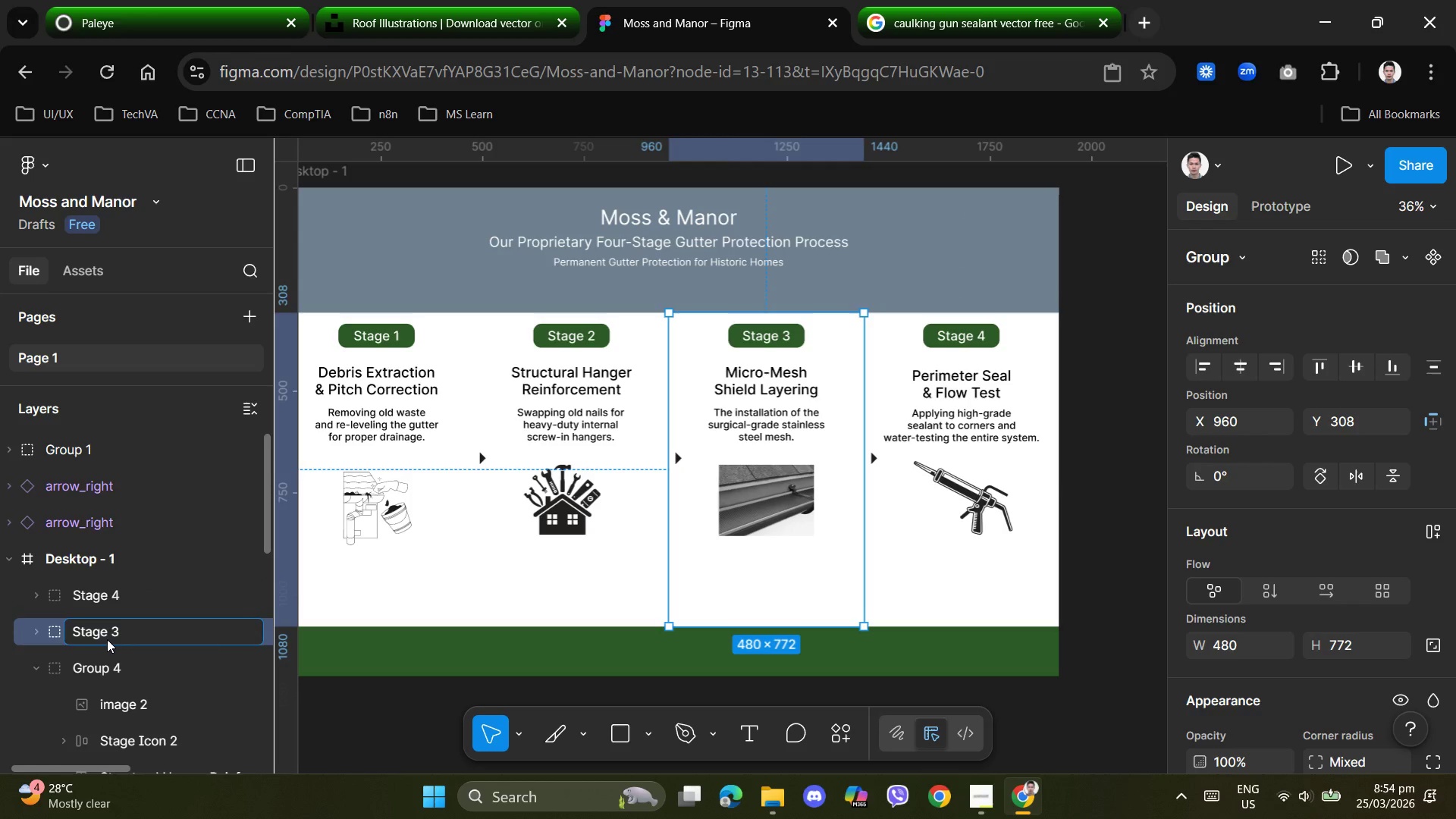 
key(Enter)
 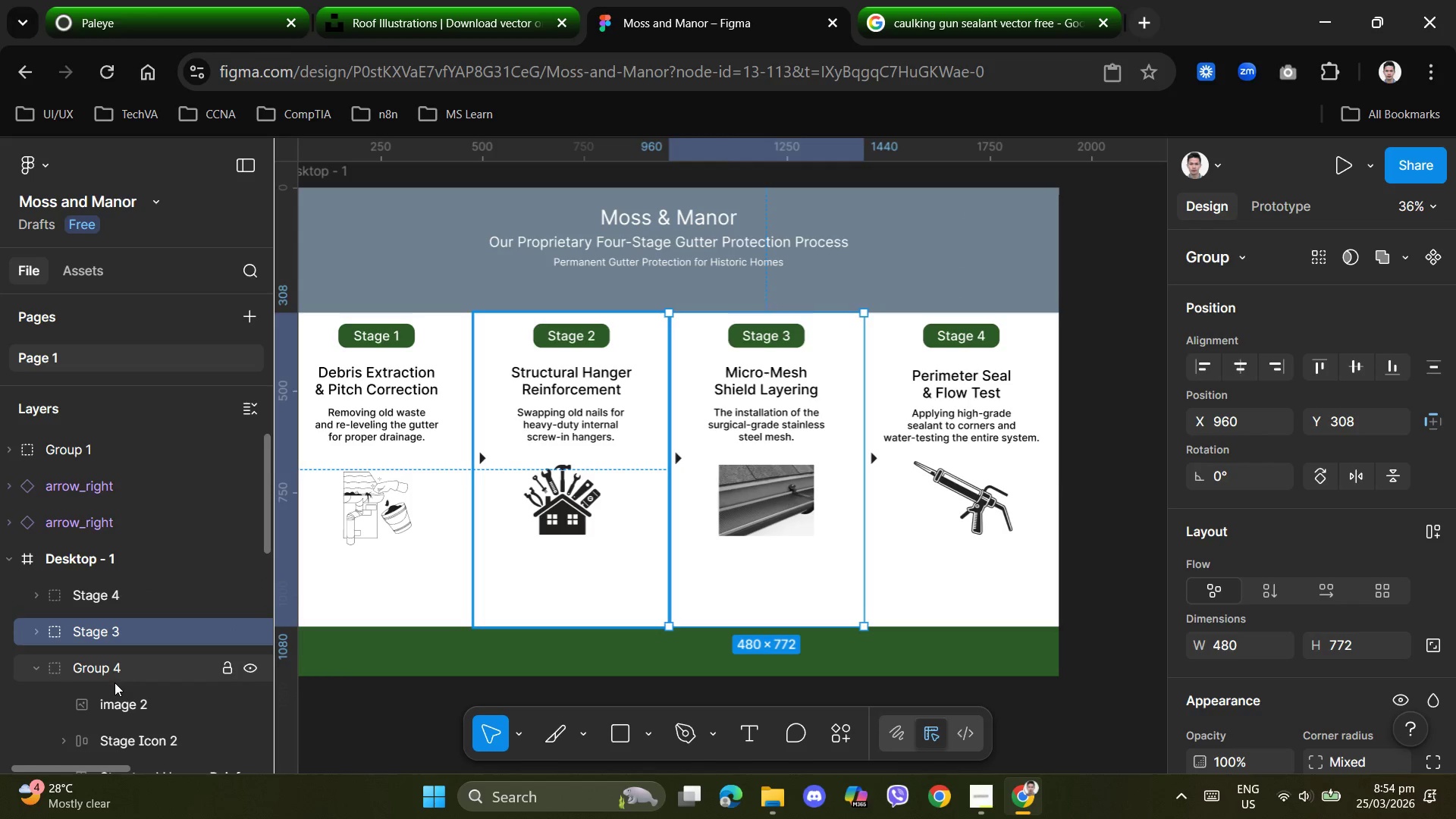 
left_click([115, 682])
 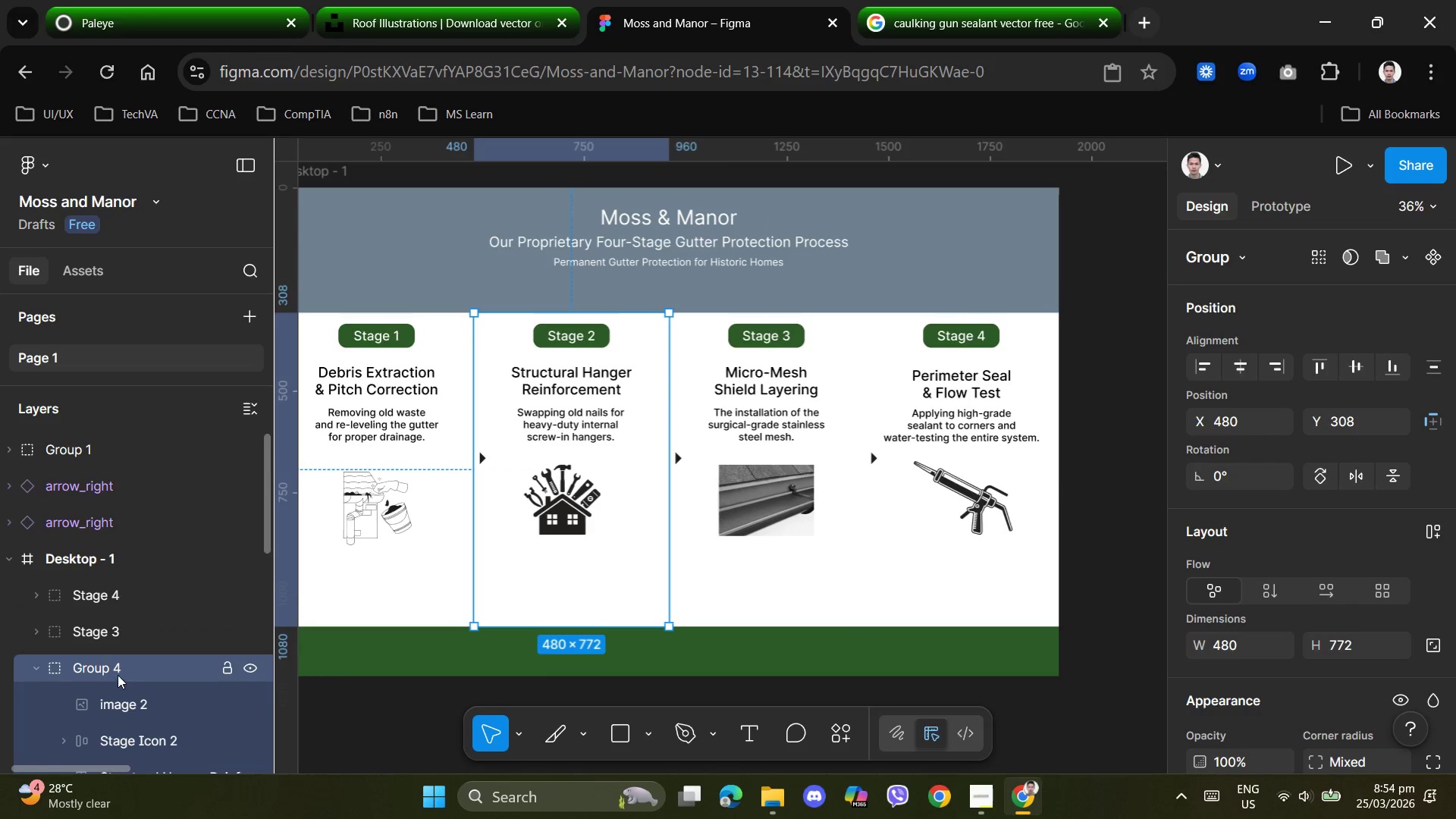 
left_click([110, 671])
 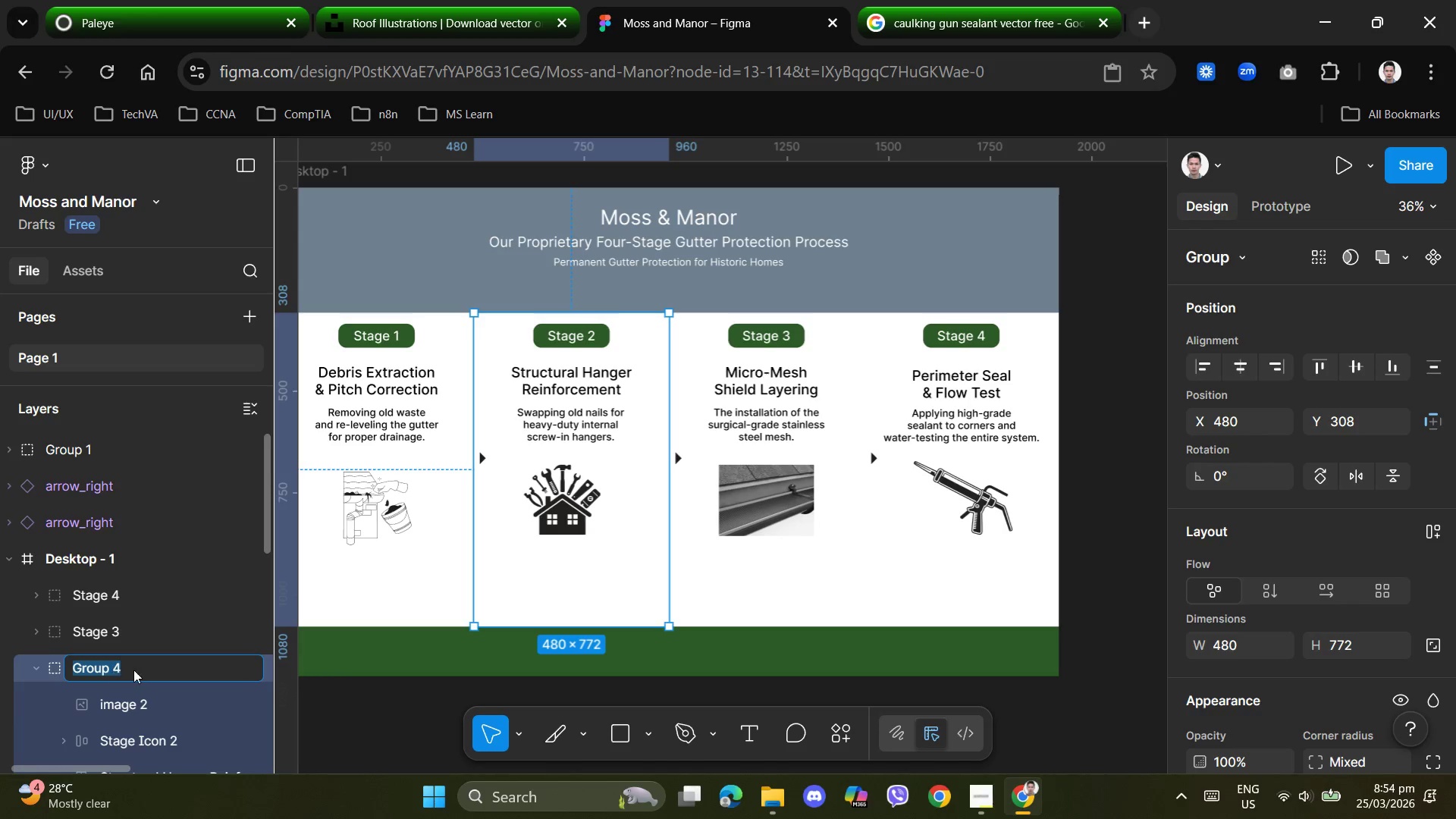 
type(Stage 2)
key(NumpadEnter)
 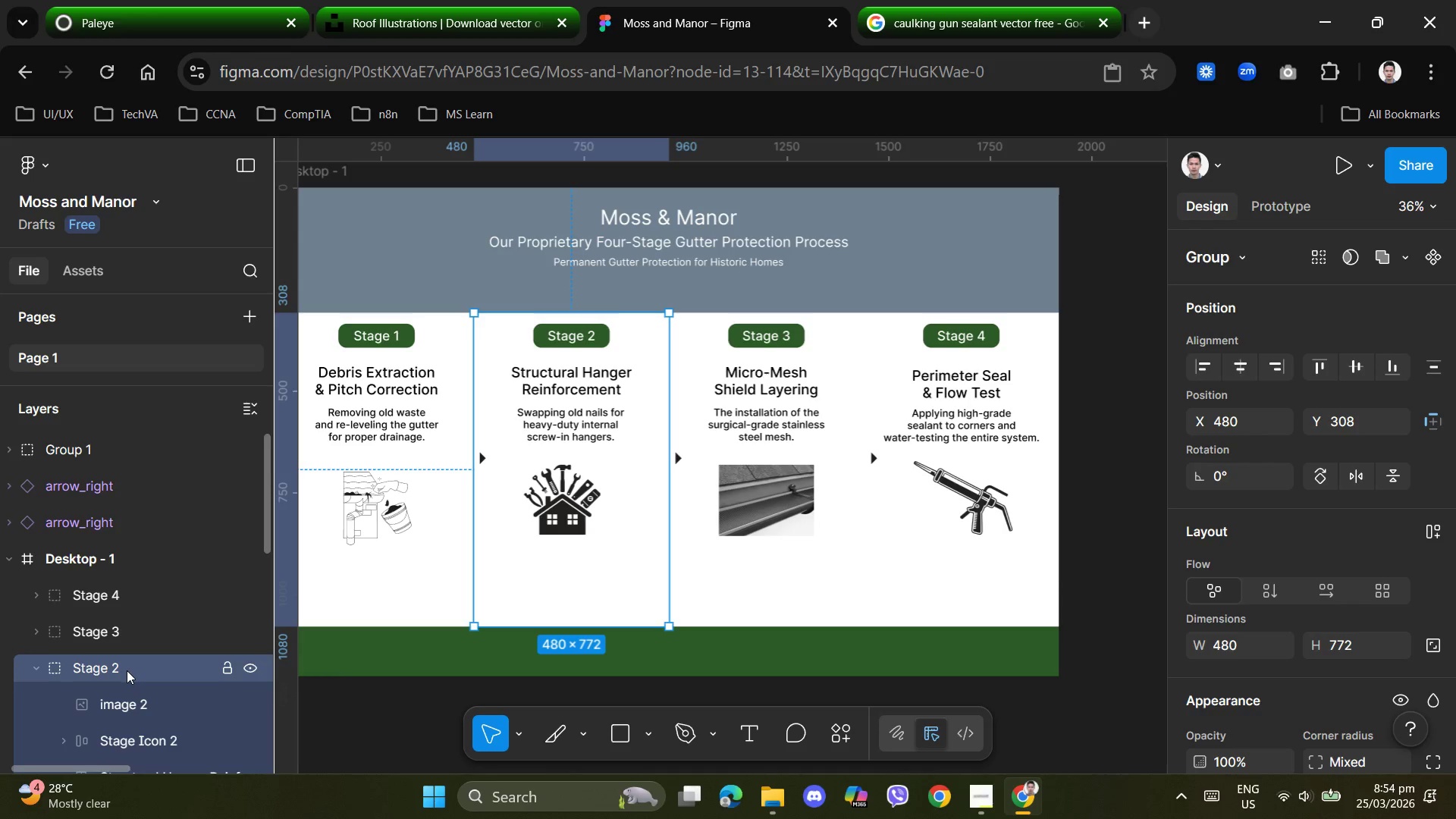 
scroll: coordinate [127, 670], scroll_direction: down, amount: 2.0
 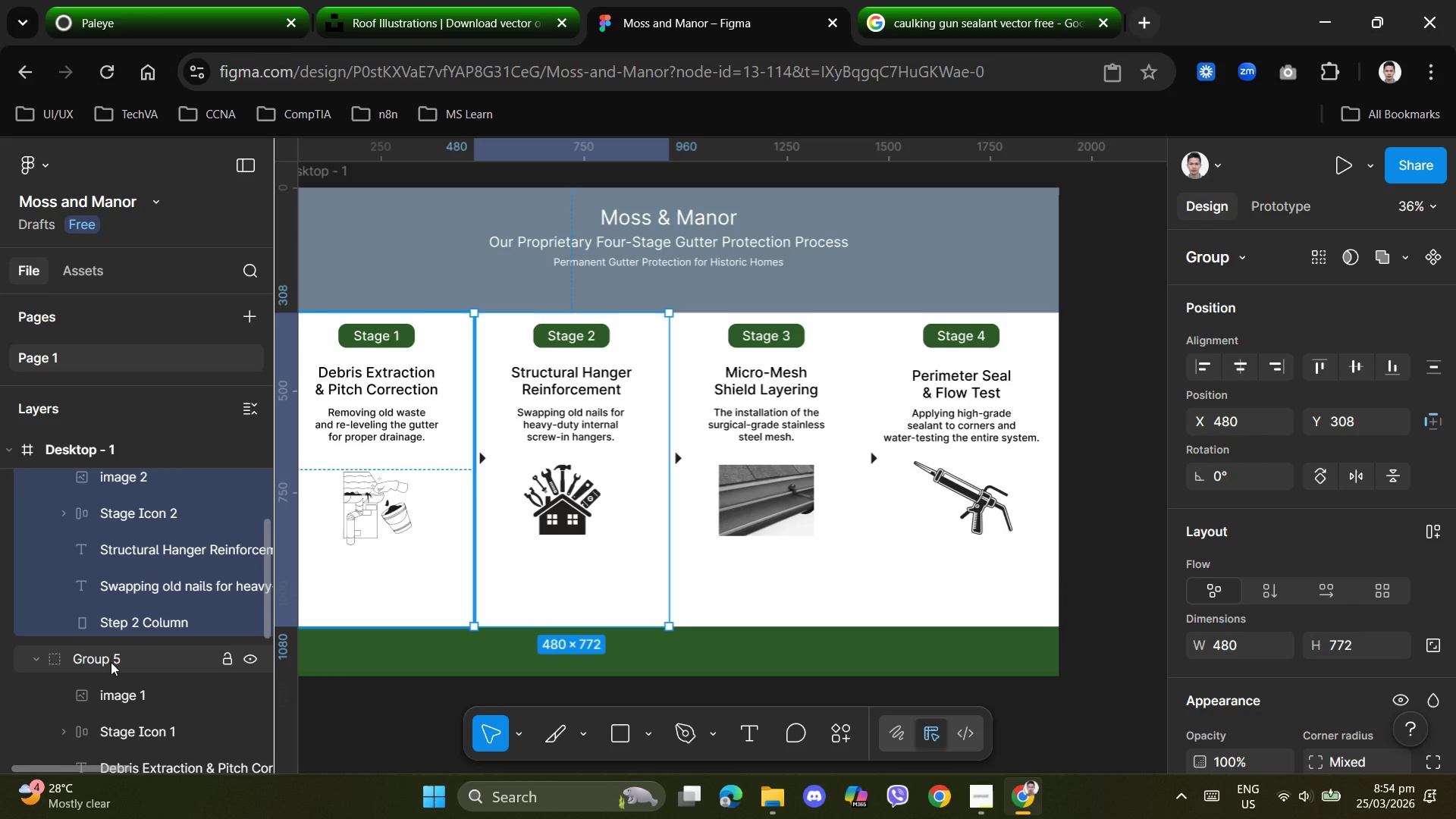 
double_click([111, 662])
 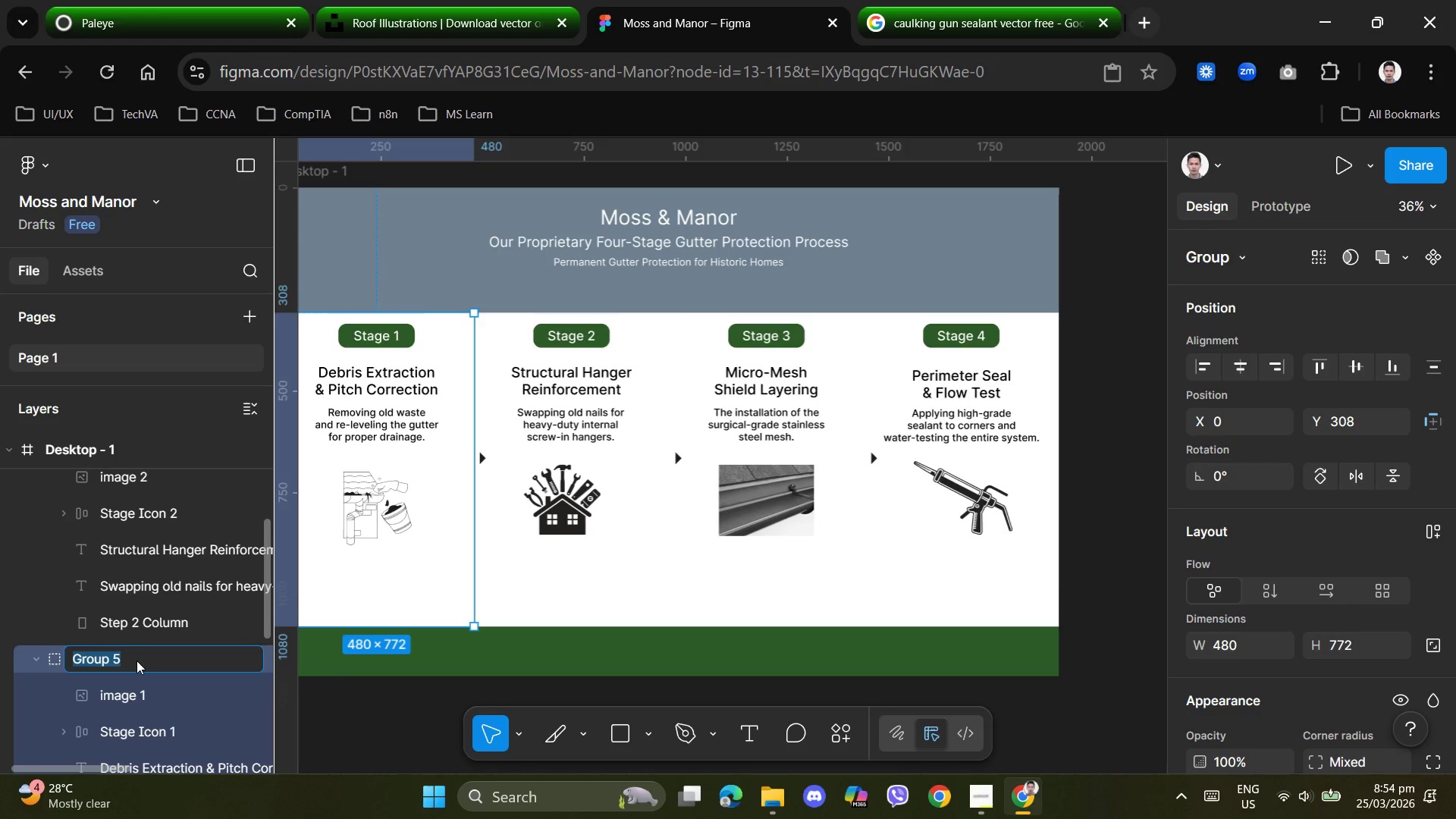 
type(Stage 1)
 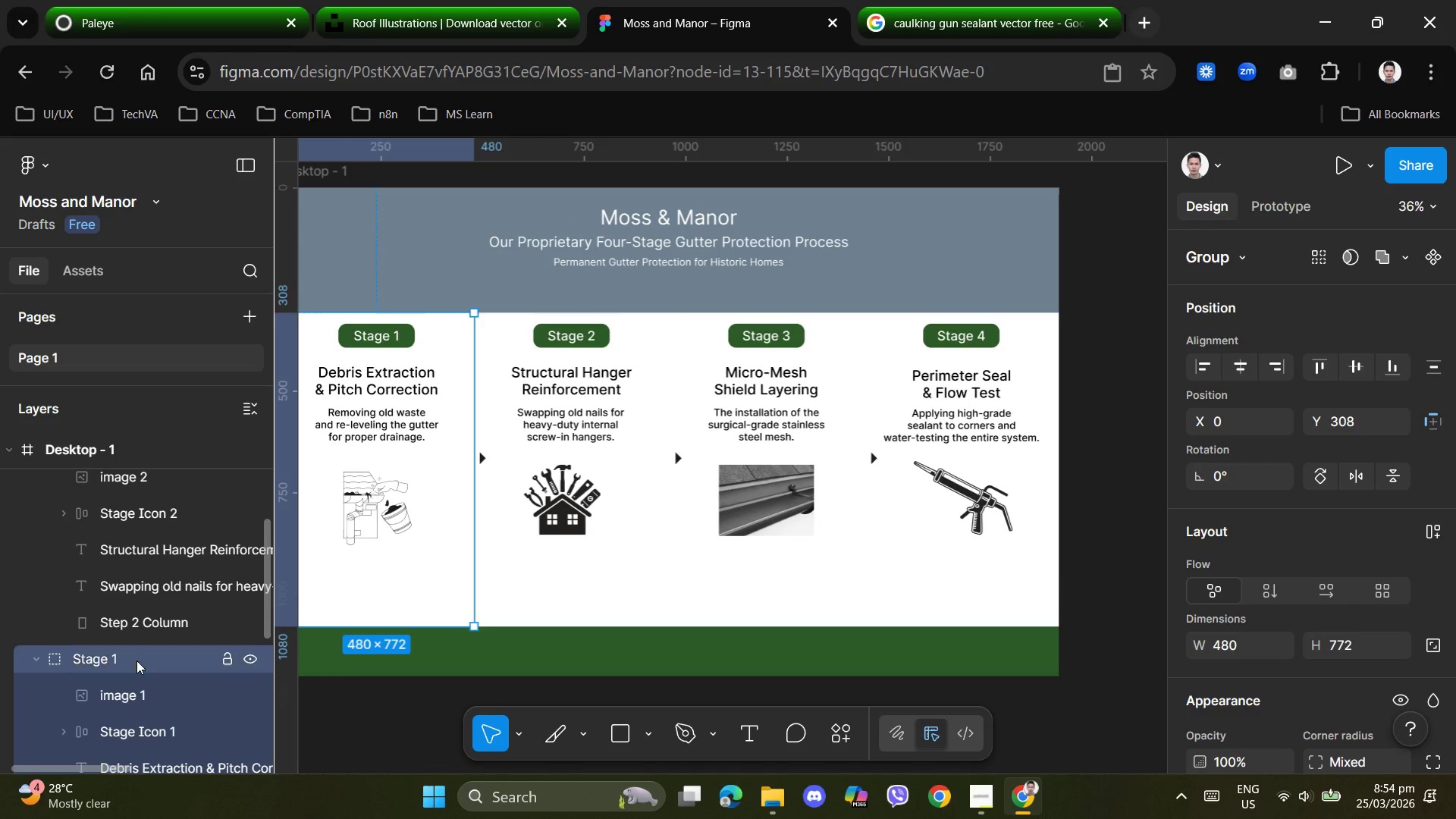 
key(Enter)
 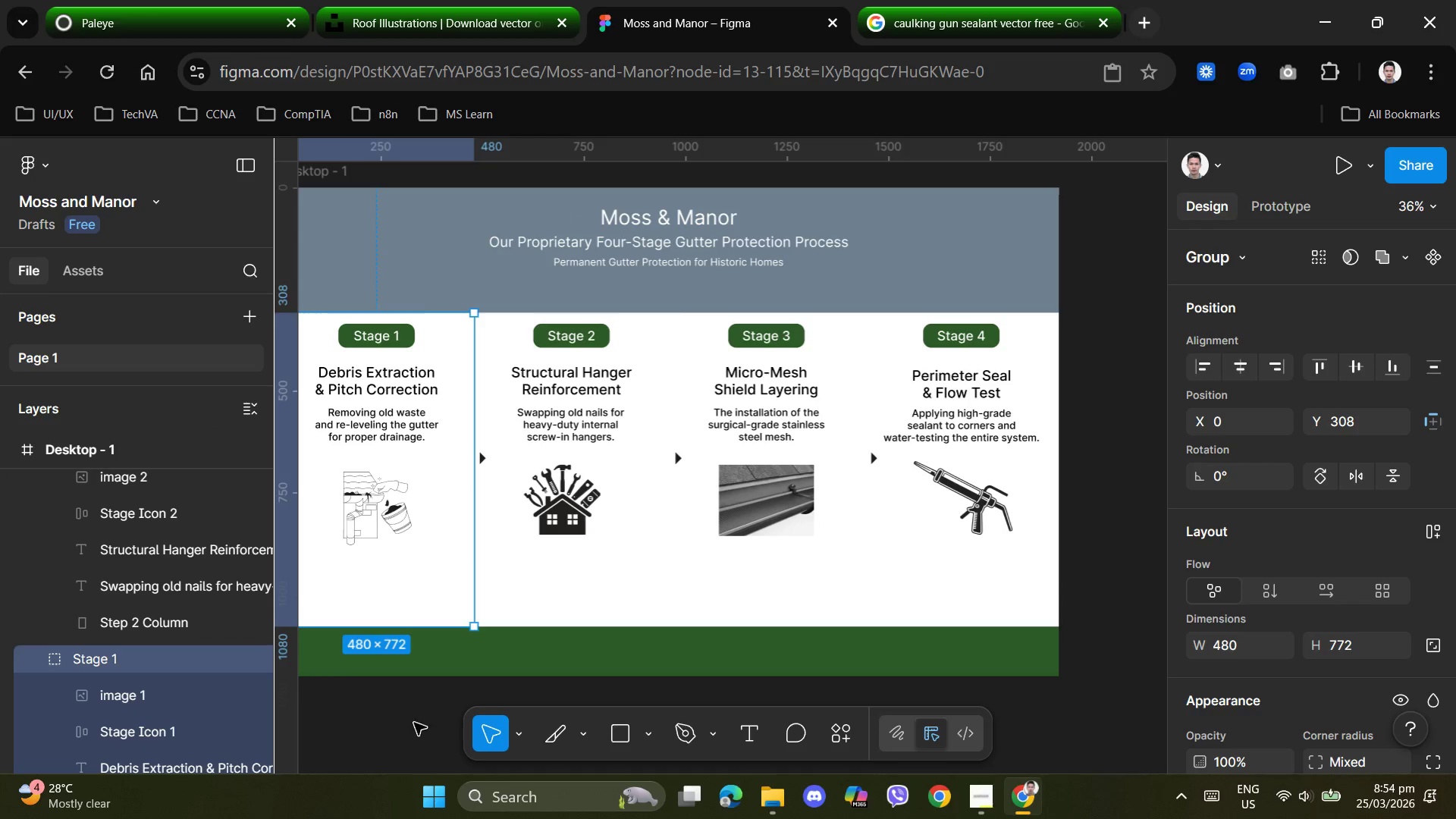 
left_click([388, 725])
 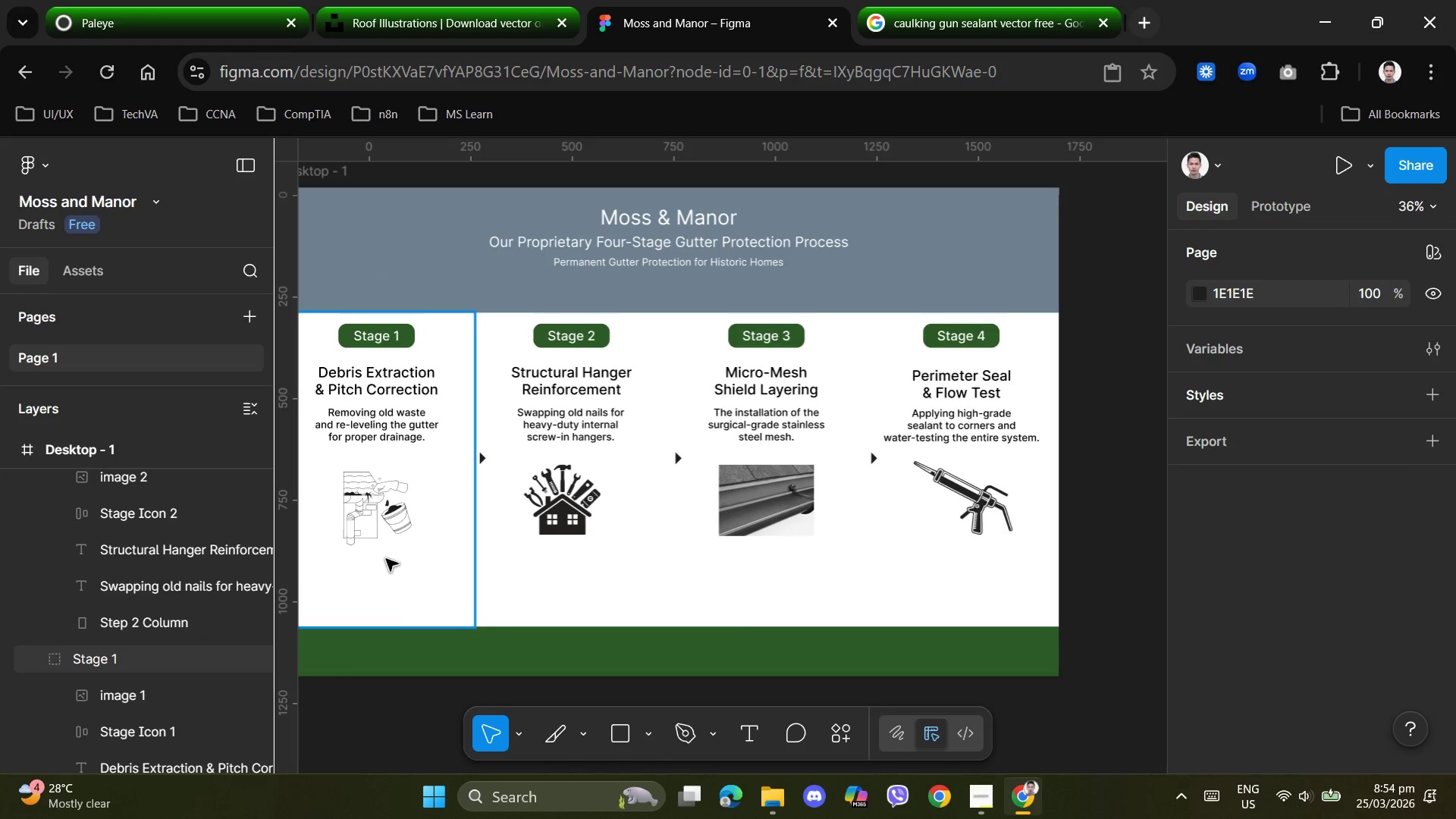 
left_click([386, 558])
 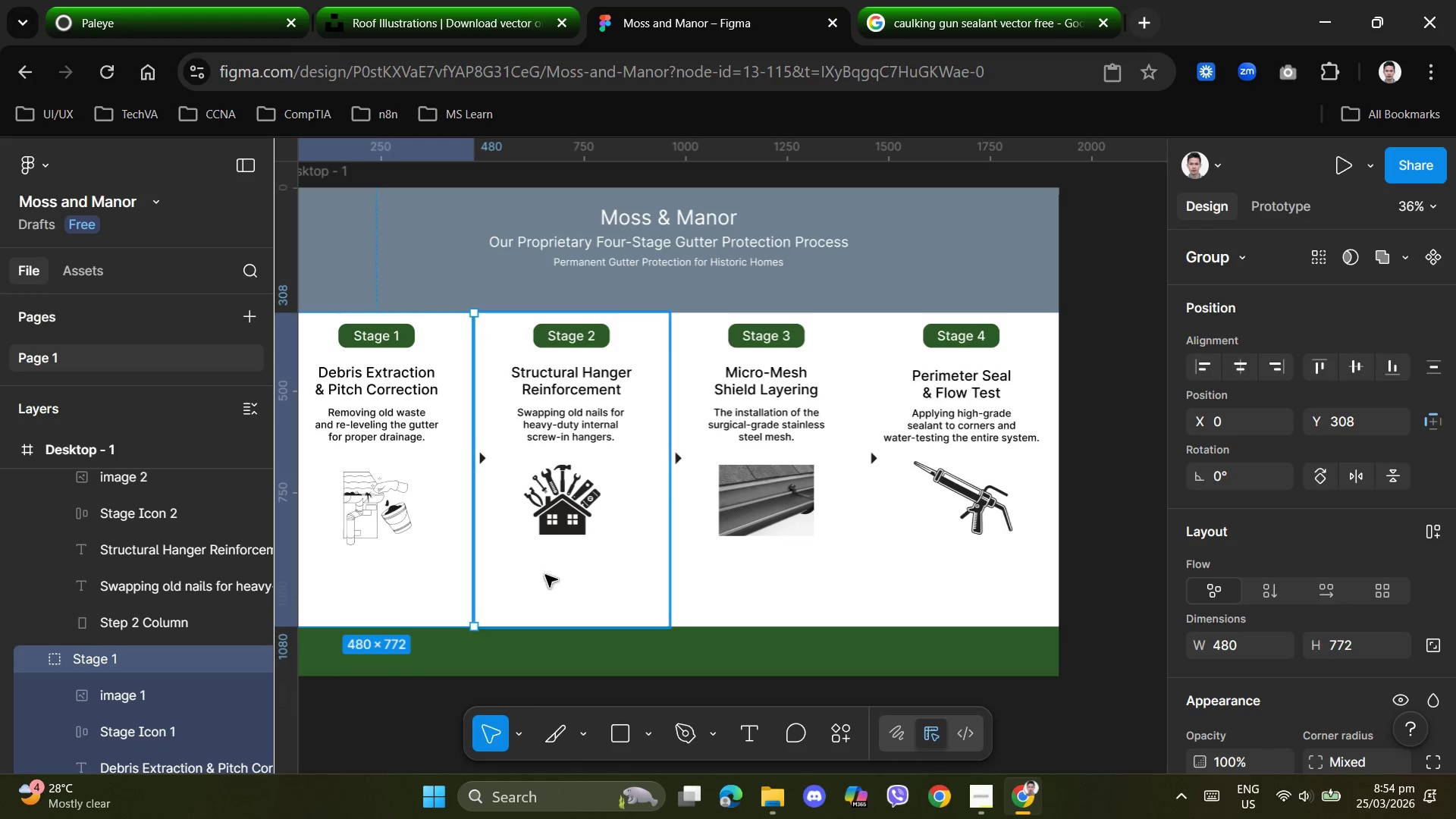 
hold_key(key=ShiftLeft, duration=1.22)
left_click([545, 575])
 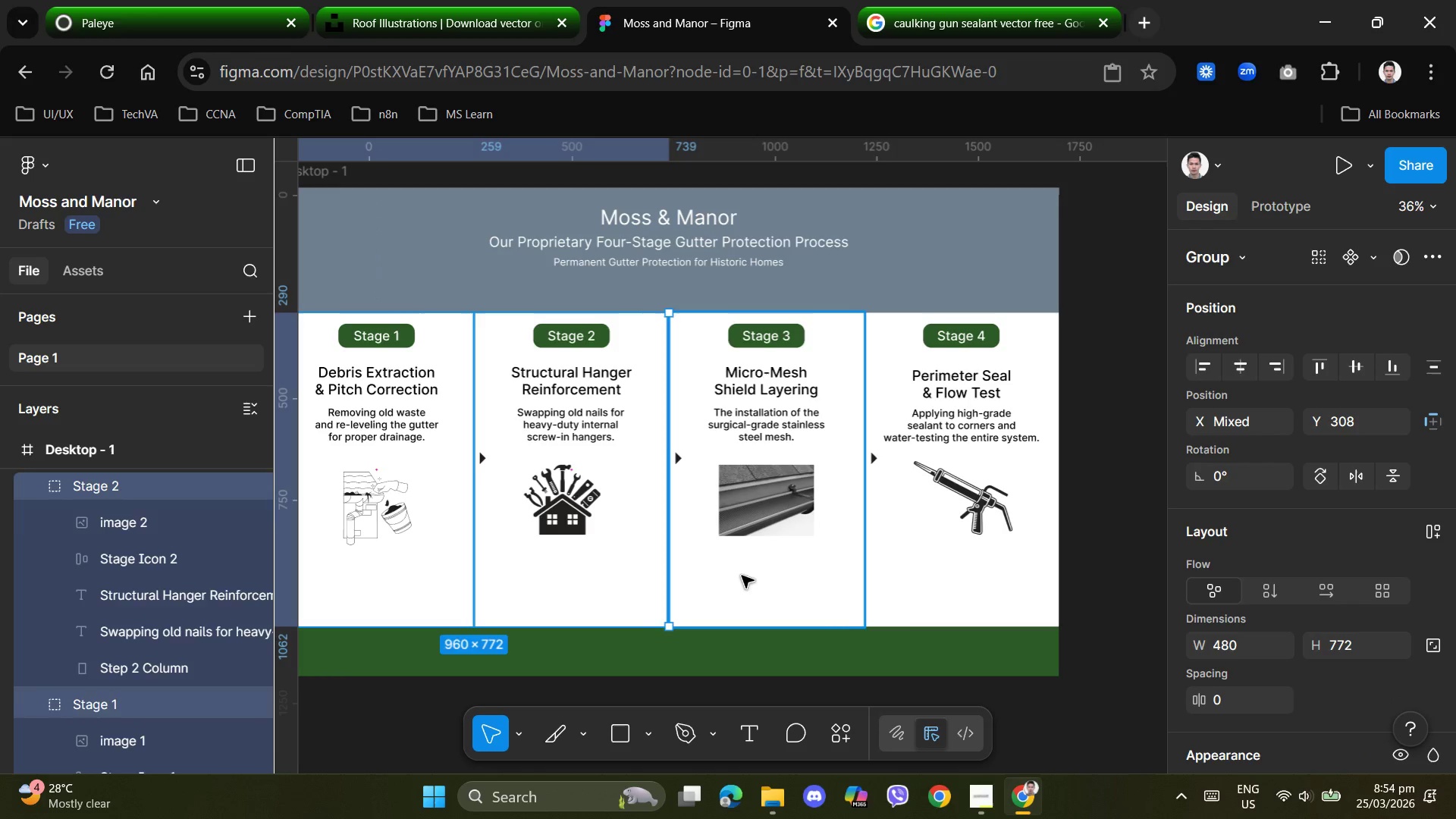 
double_click([742, 576])
 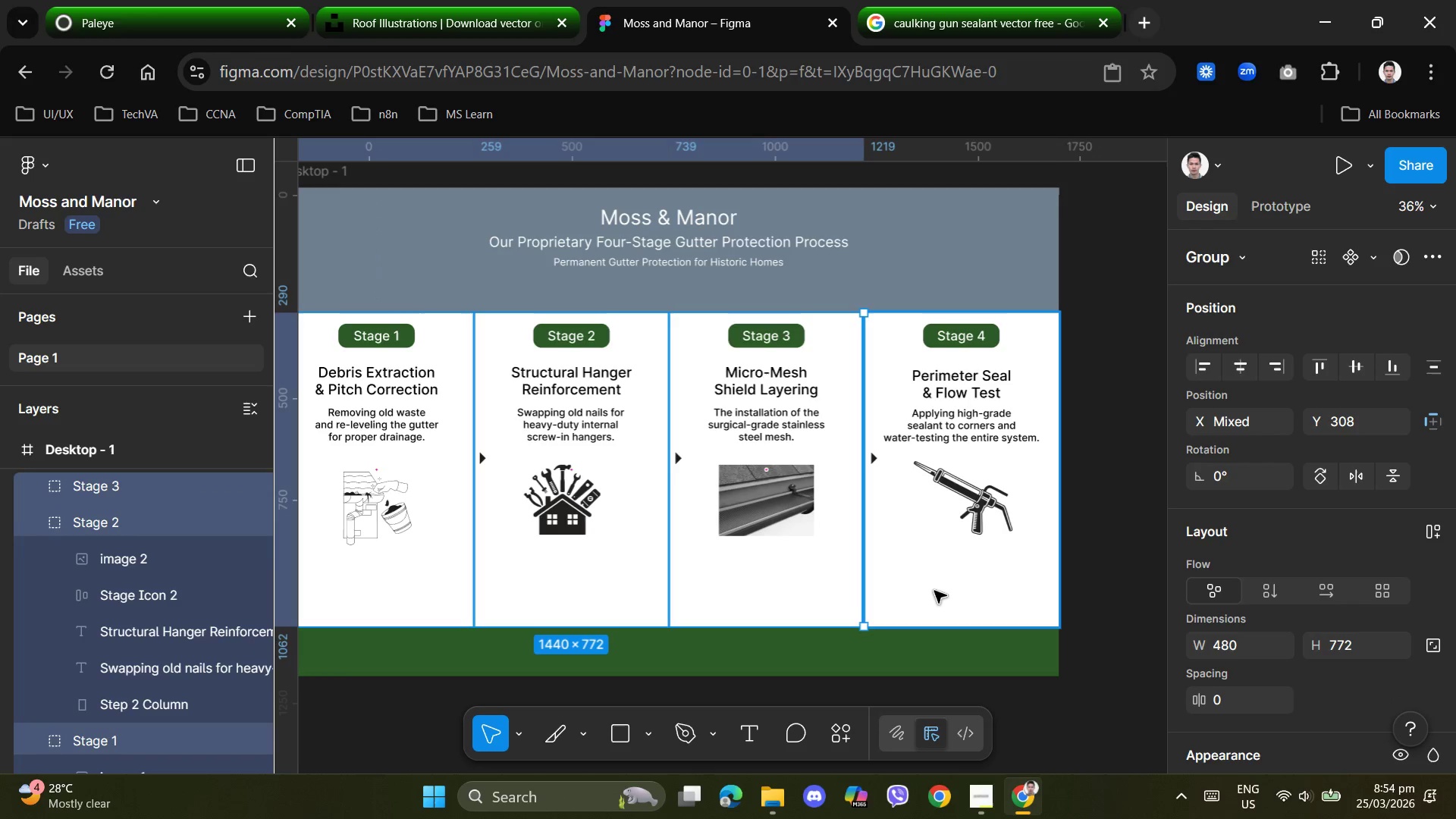 
triple_click([936, 590])
 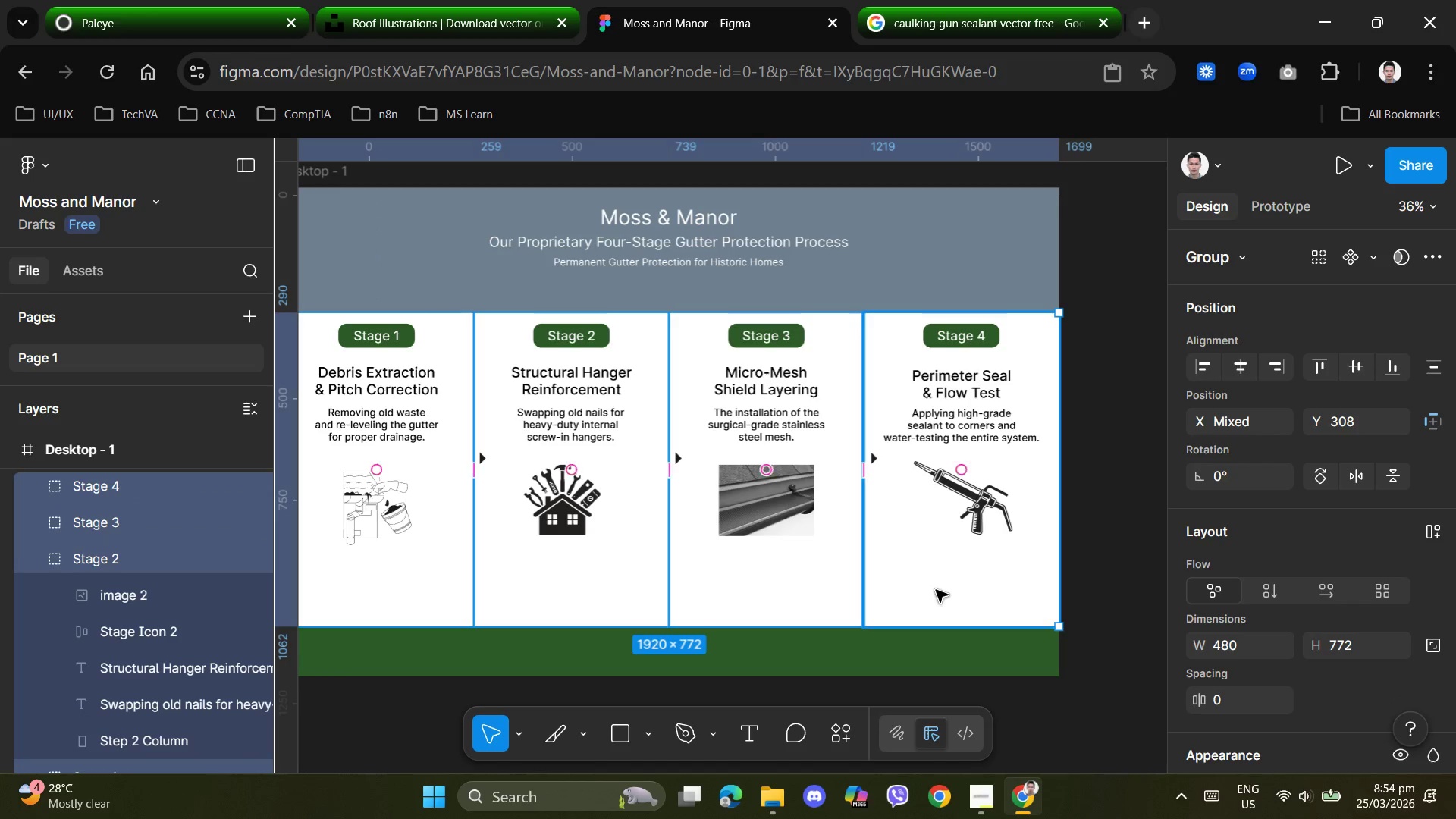 
right_click([936, 590])
 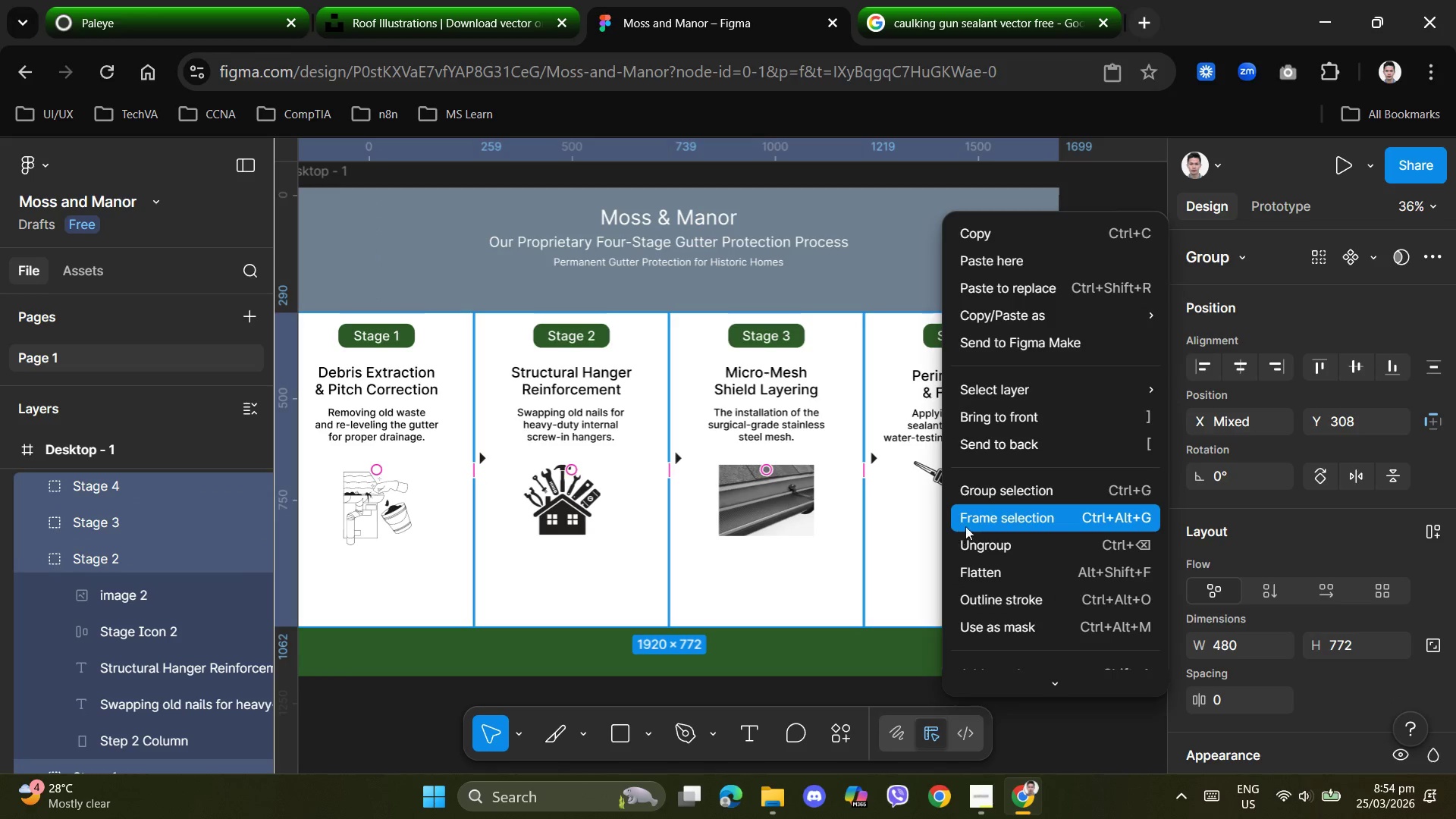 
left_click([984, 447])
 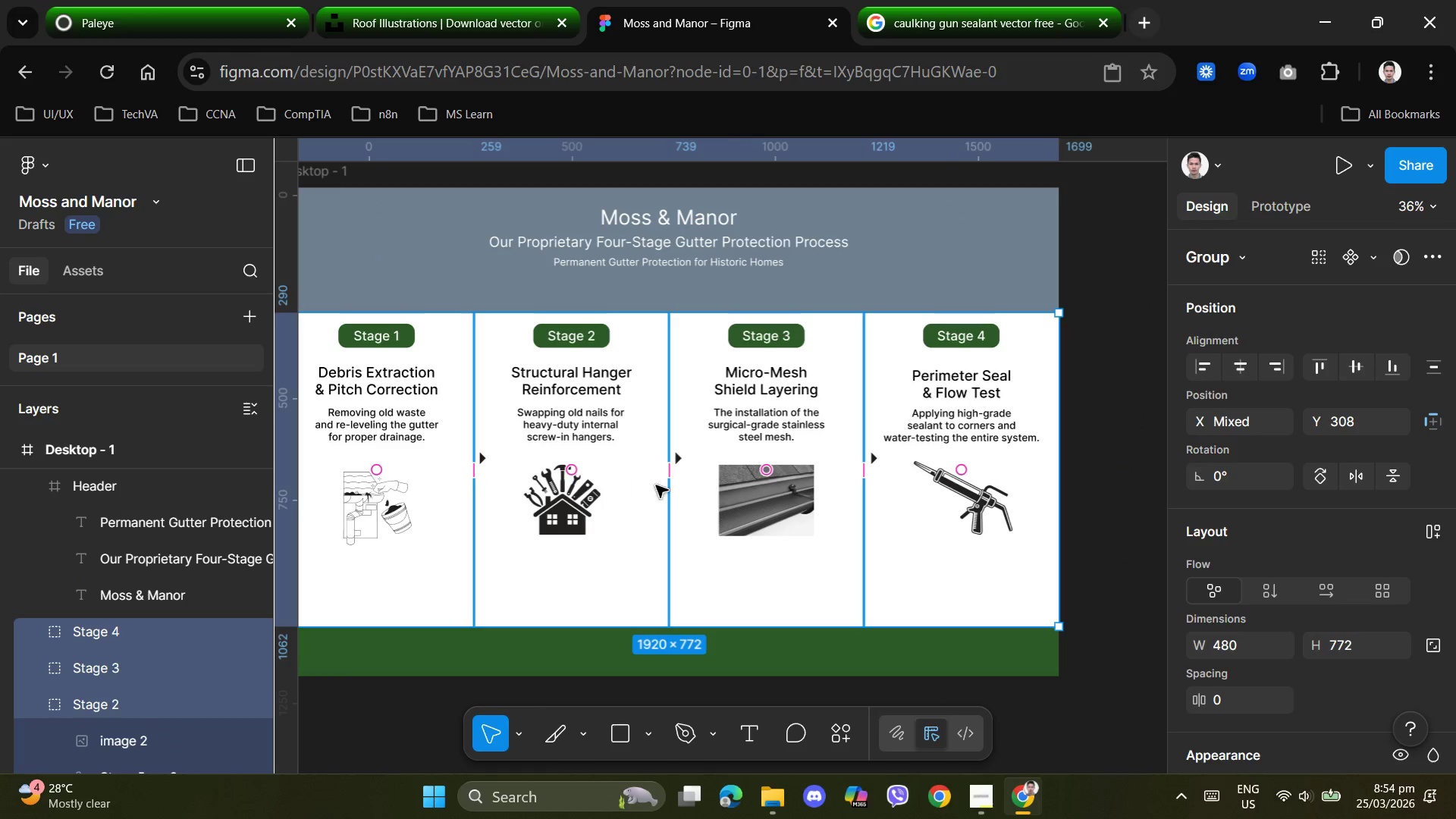 
wait(5.24)
 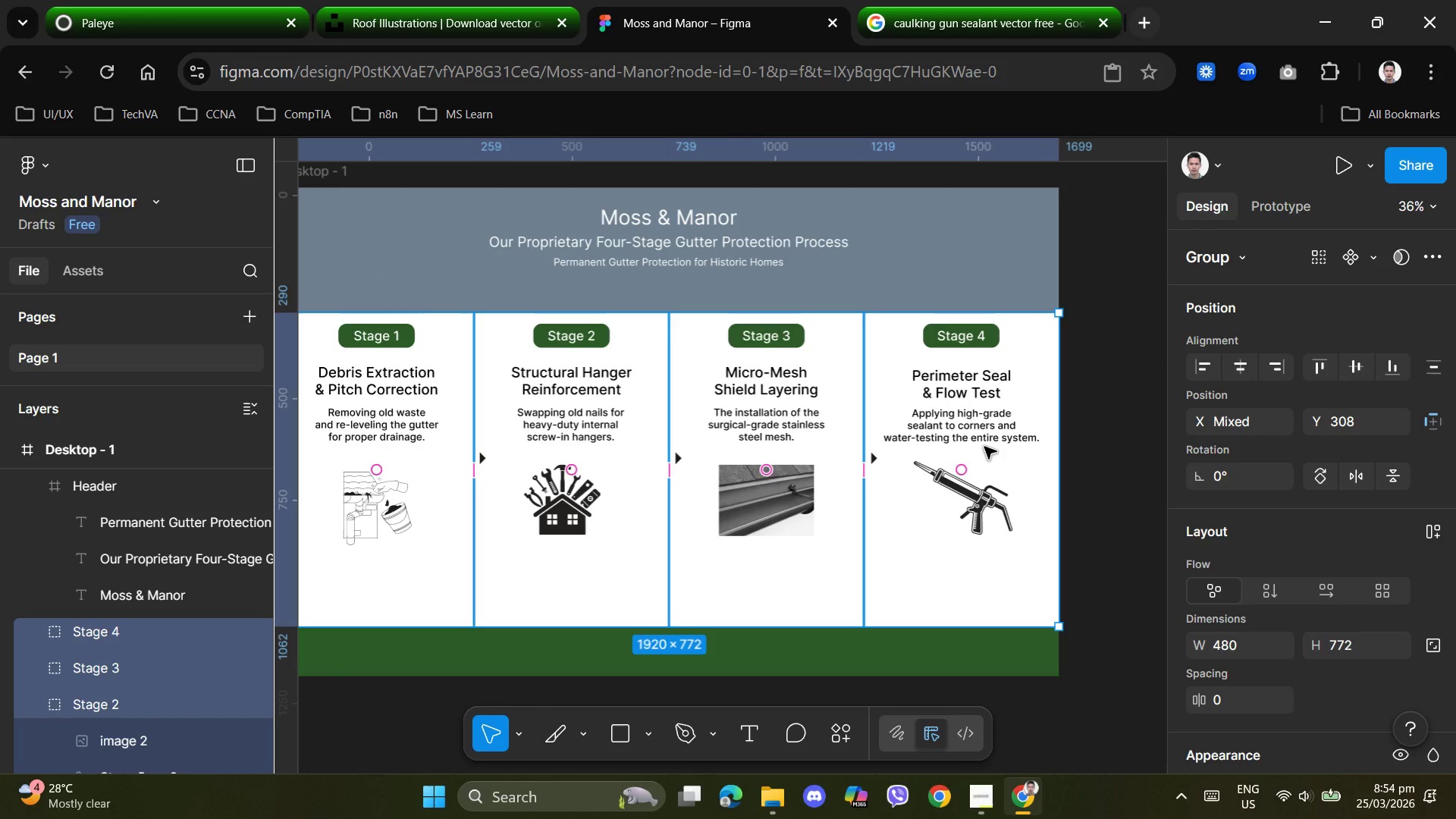 
hold_key(key=ControlLeft, duration=1.0)